 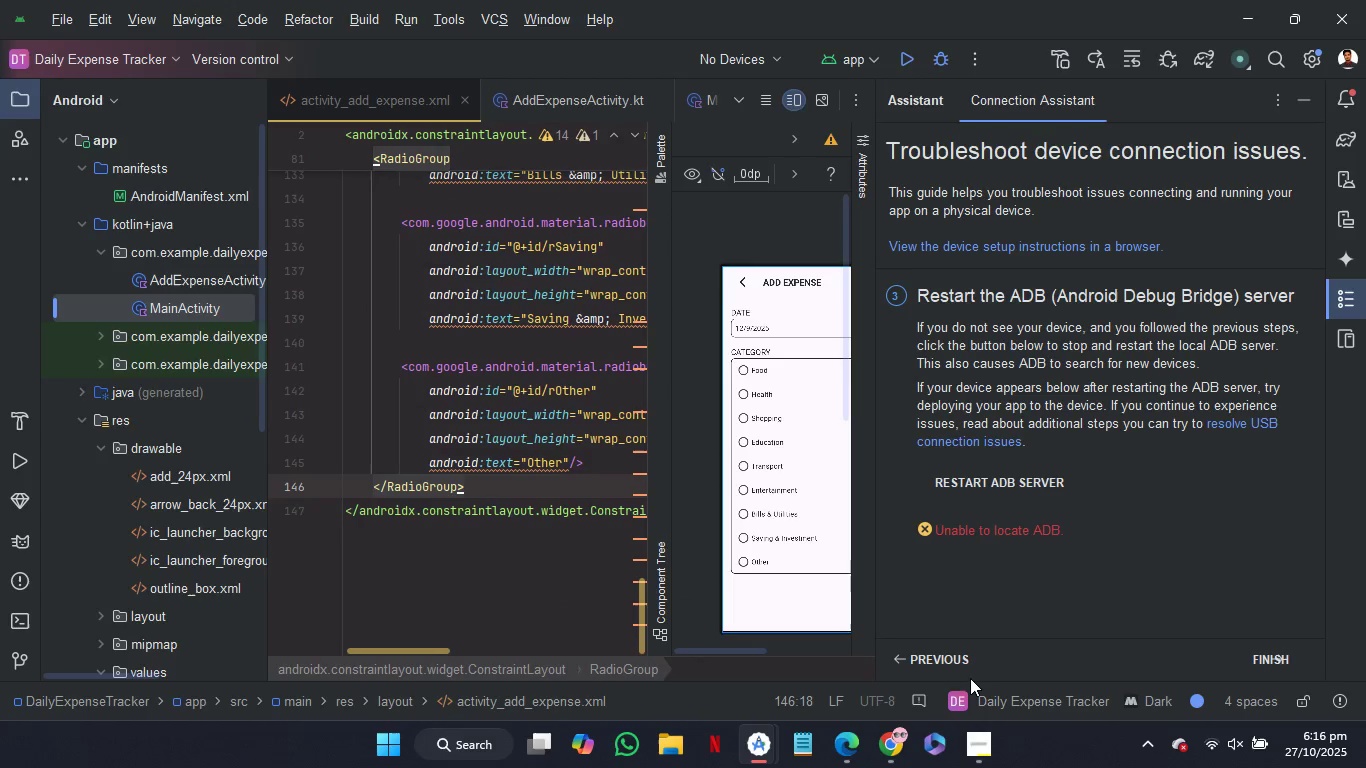 
mouse_move([886, 757])
 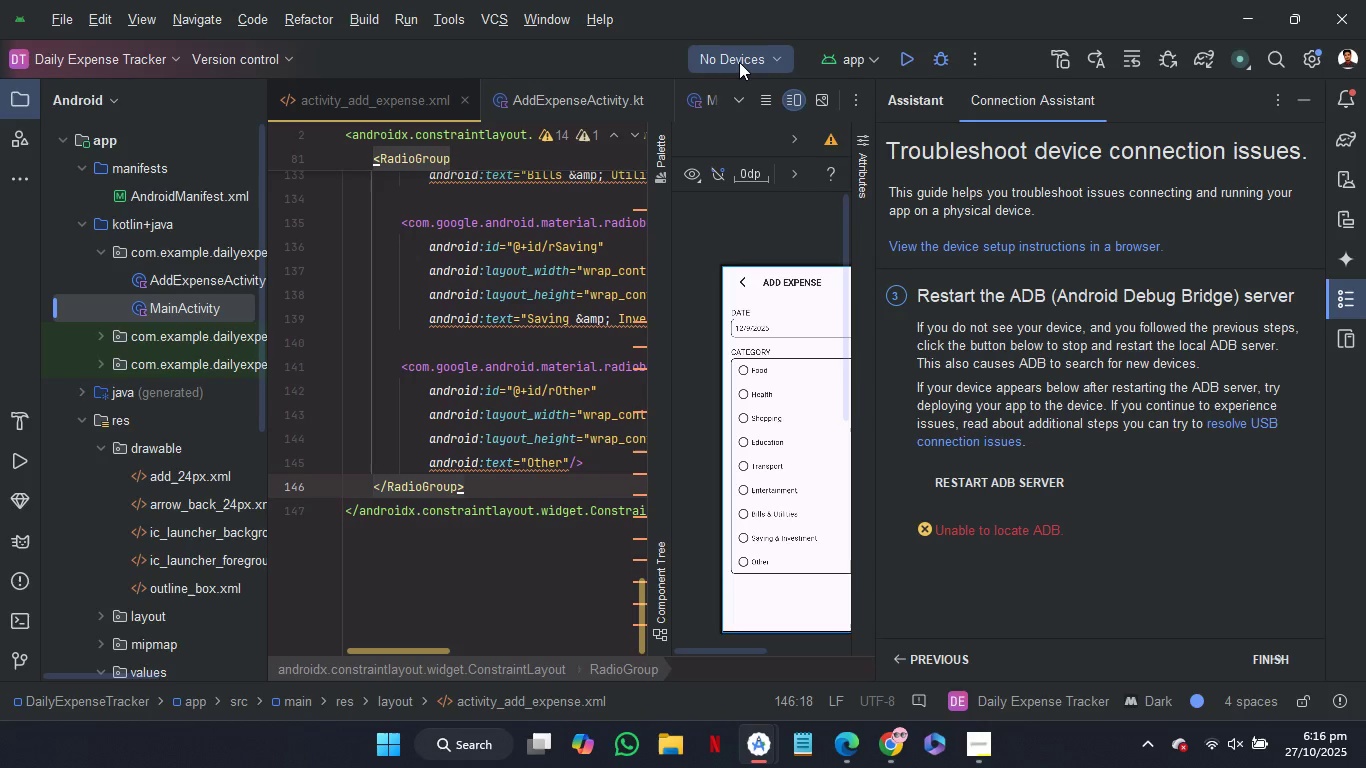 
left_click([739, 62])
 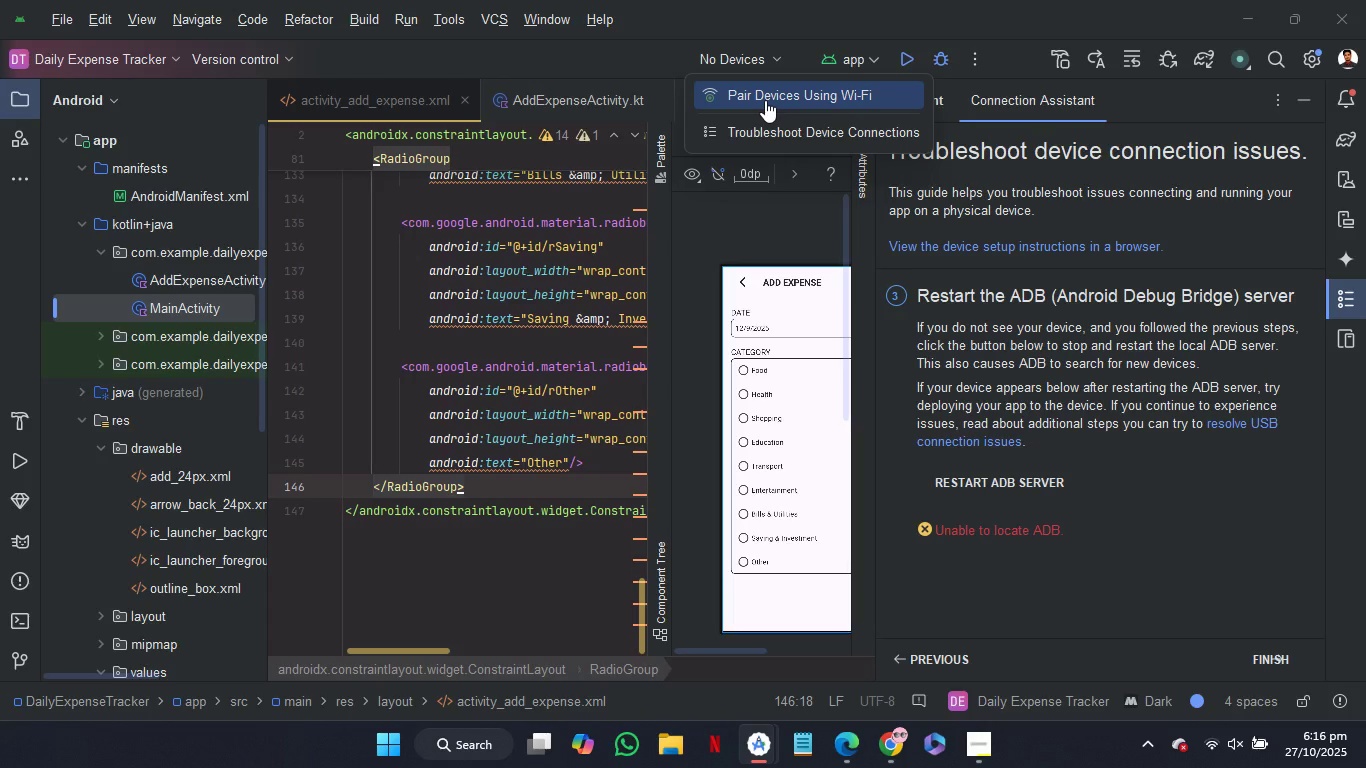 
left_click([765, 100])
 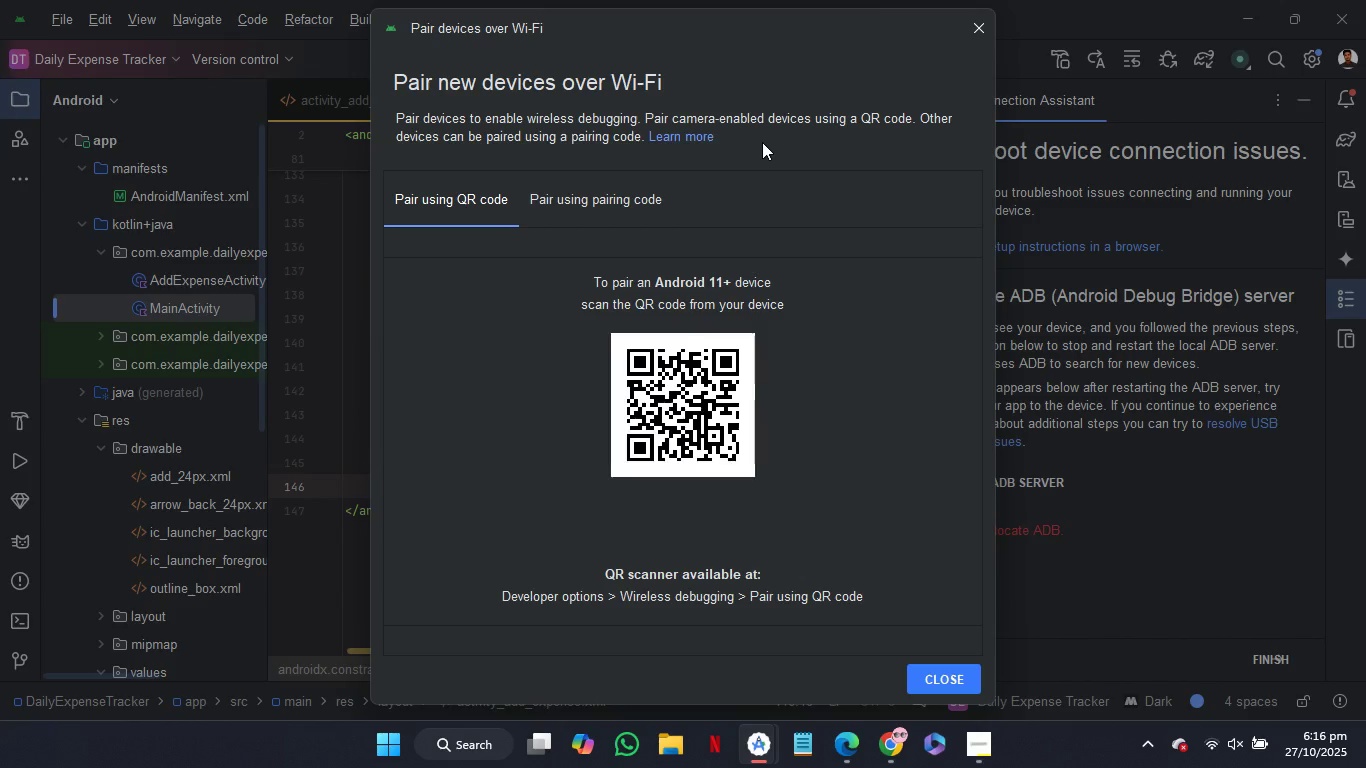 
wait(21.44)
 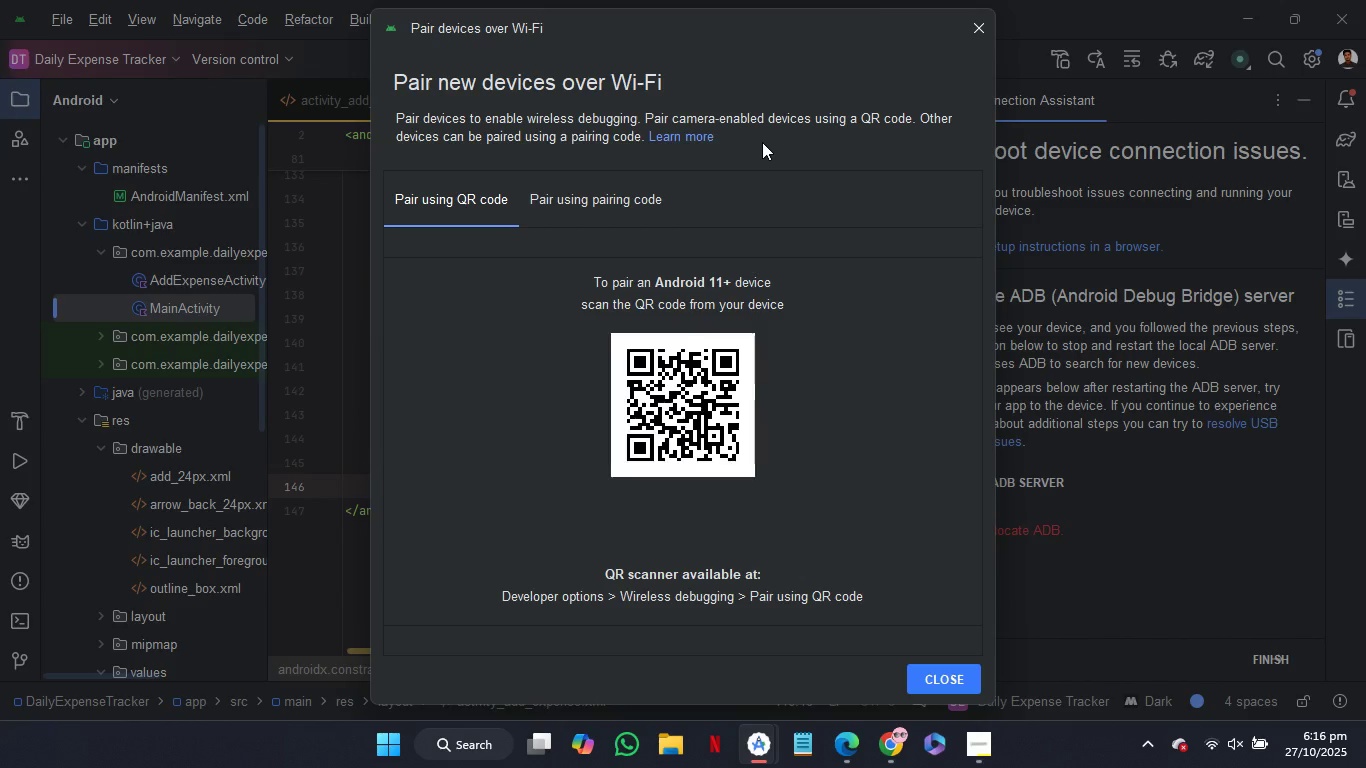 
left_click([975, 33])
 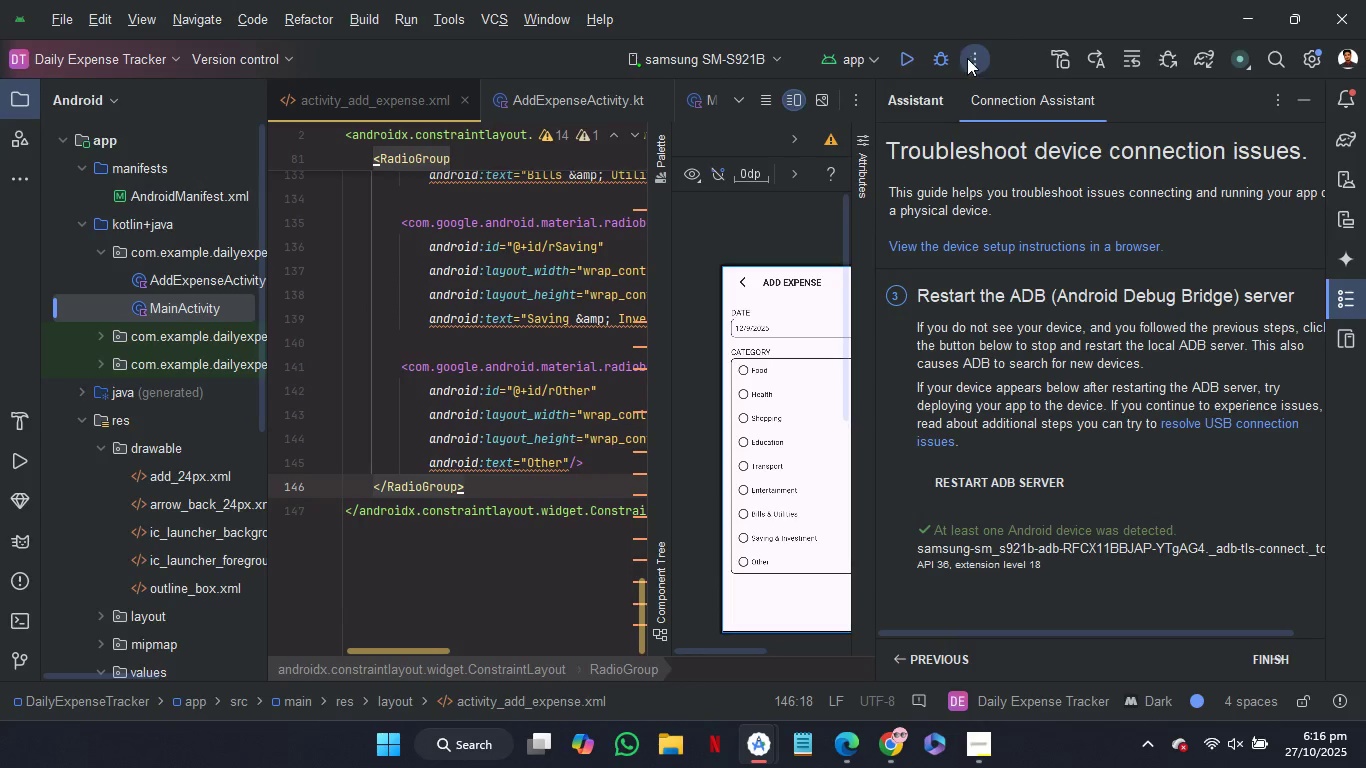 
left_click([909, 63])
 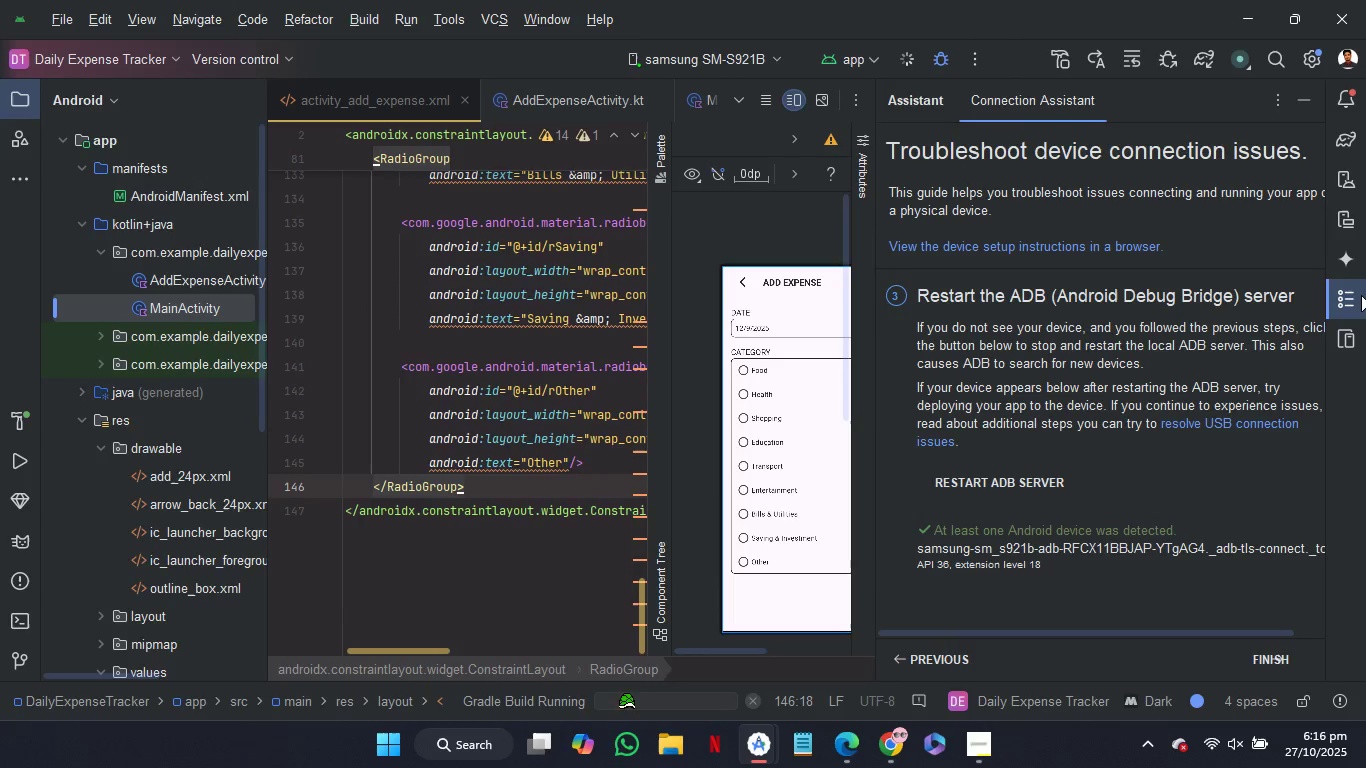 
left_click([1361, 295])
 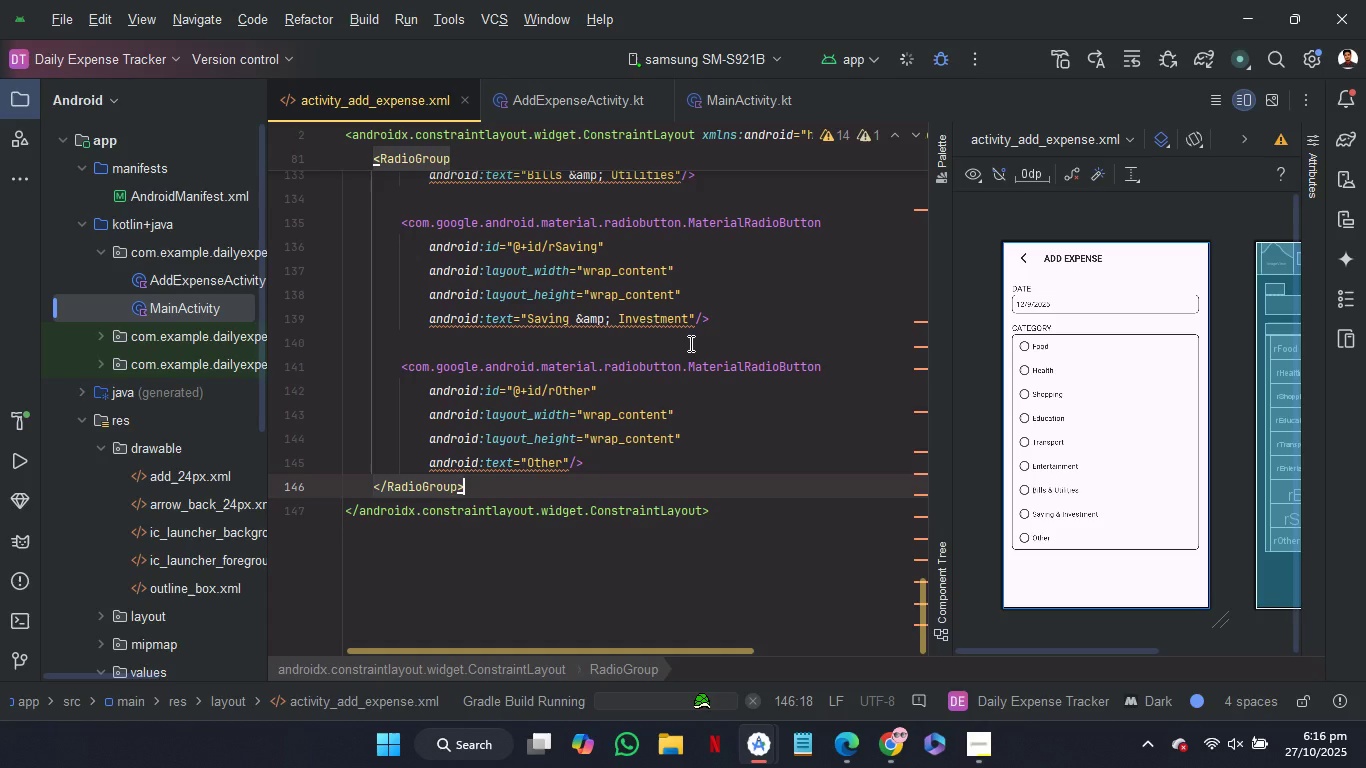 
left_click([689, 343])
 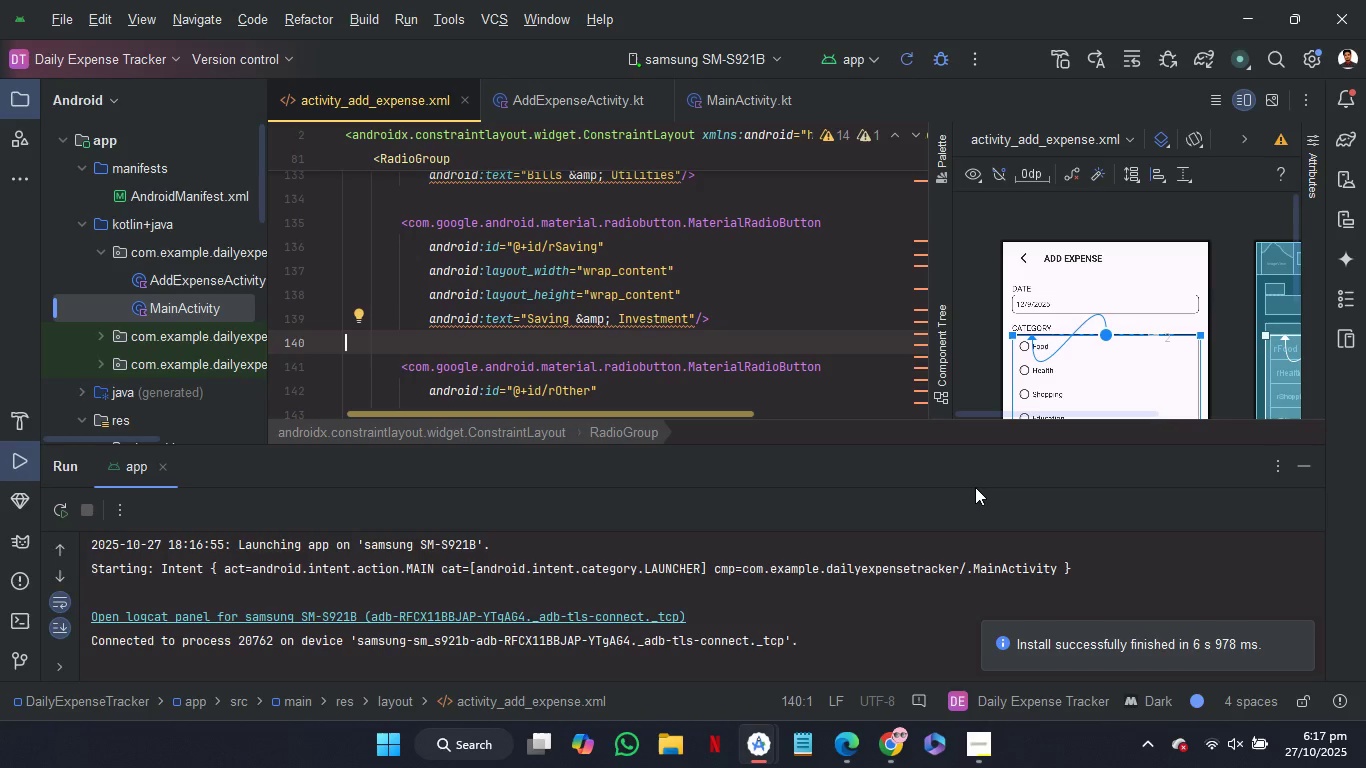 
wait(20.74)
 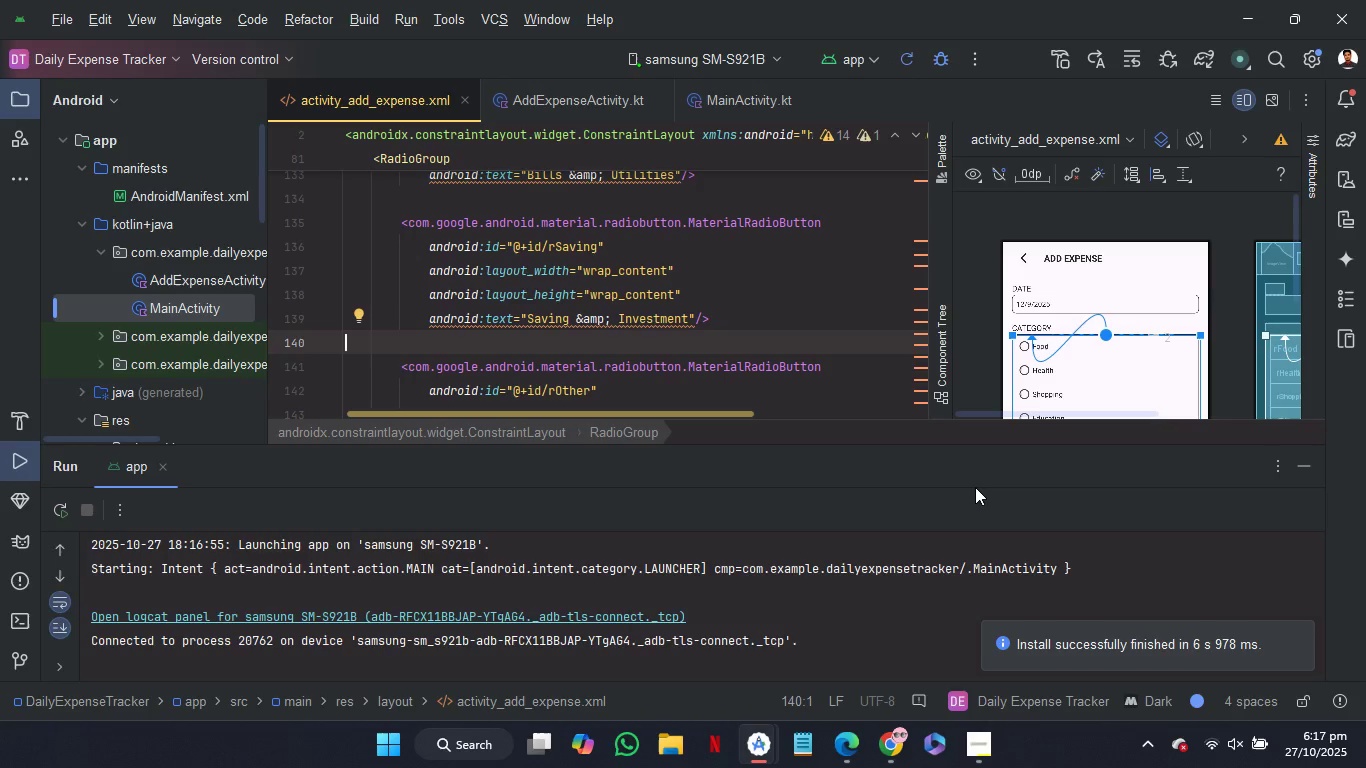 
left_click([647, 615])
 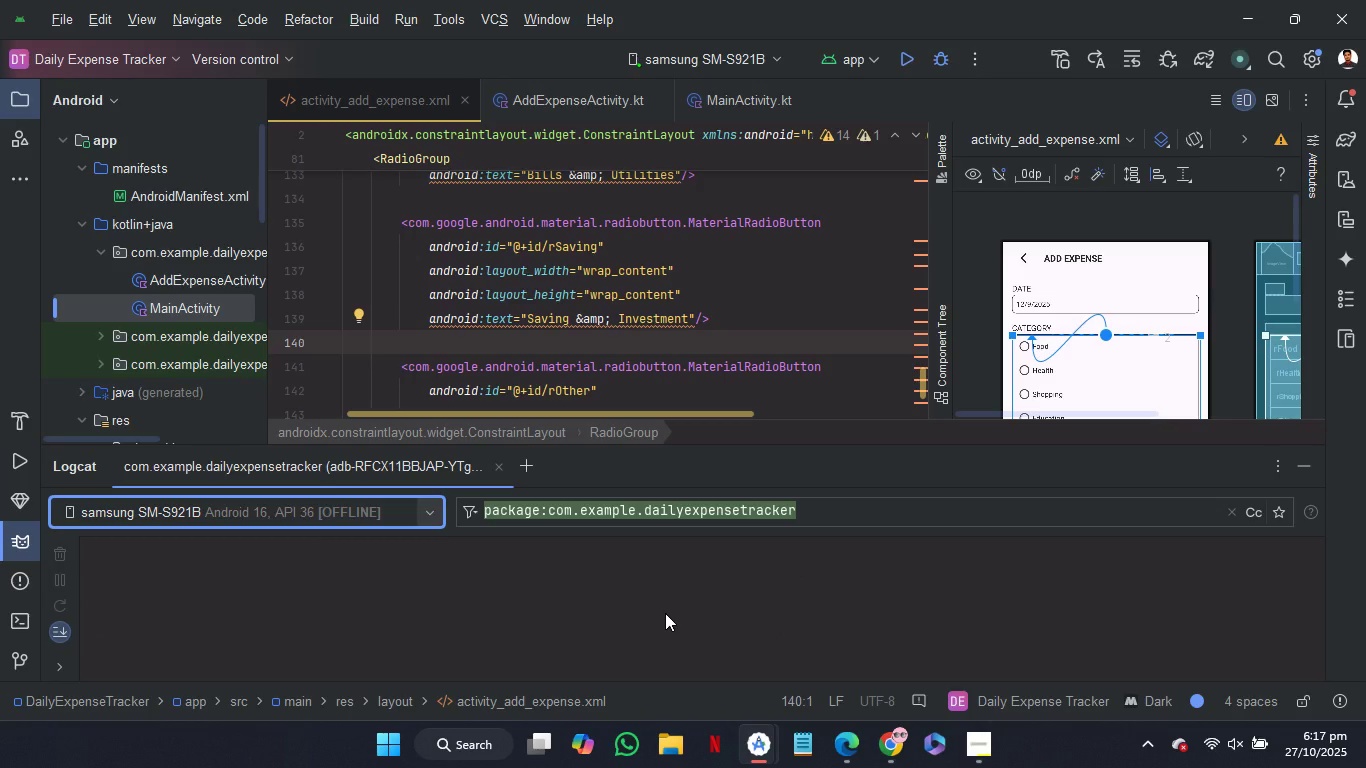 
wait(8.91)
 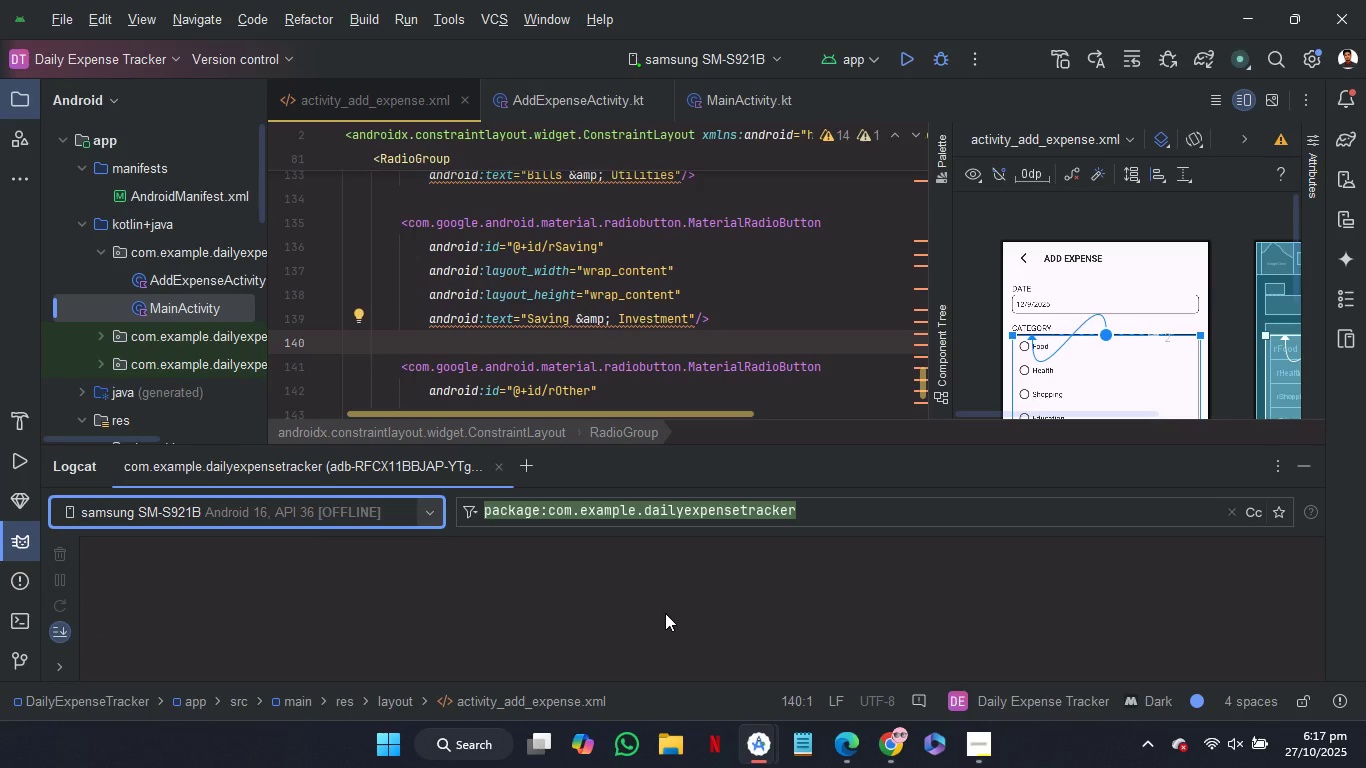 
left_click([1364, 215])
 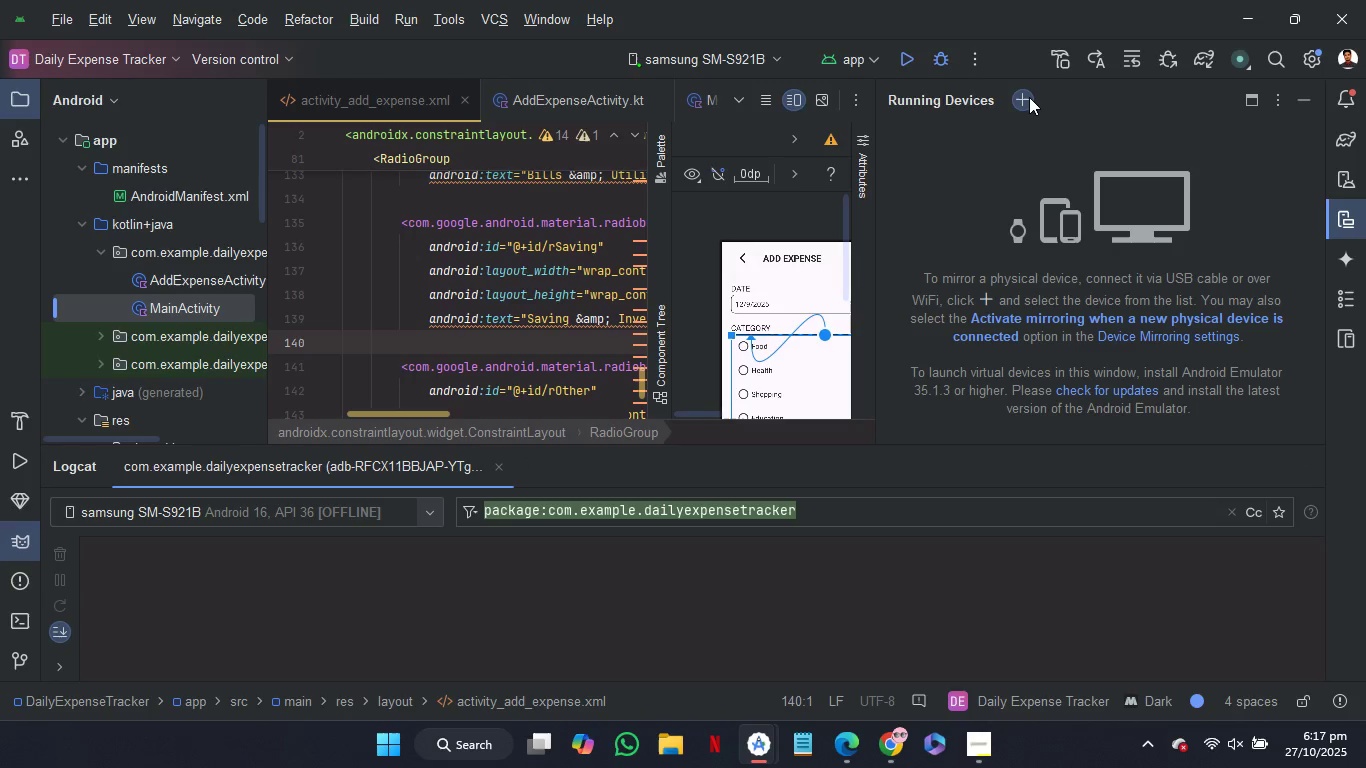 
left_click([1029, 97])
 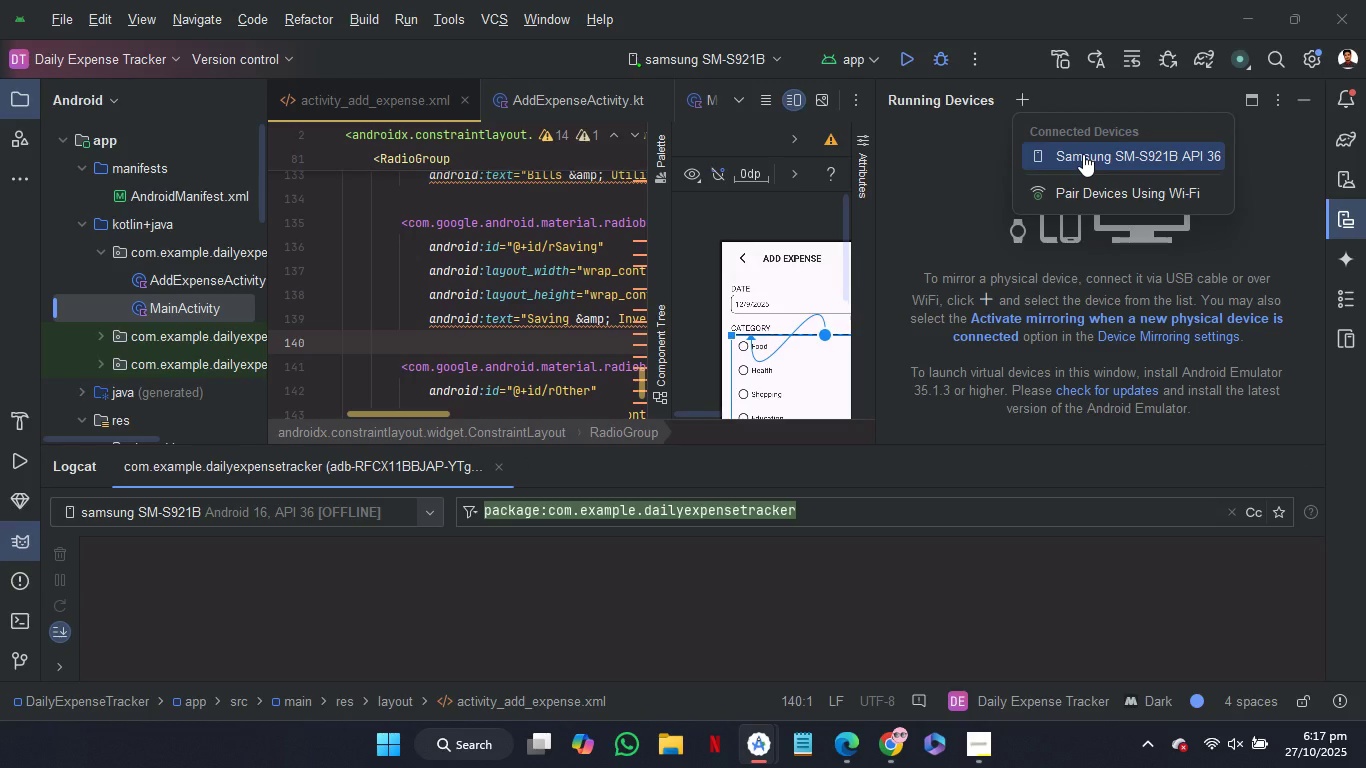 
left_click([1083, 154])
 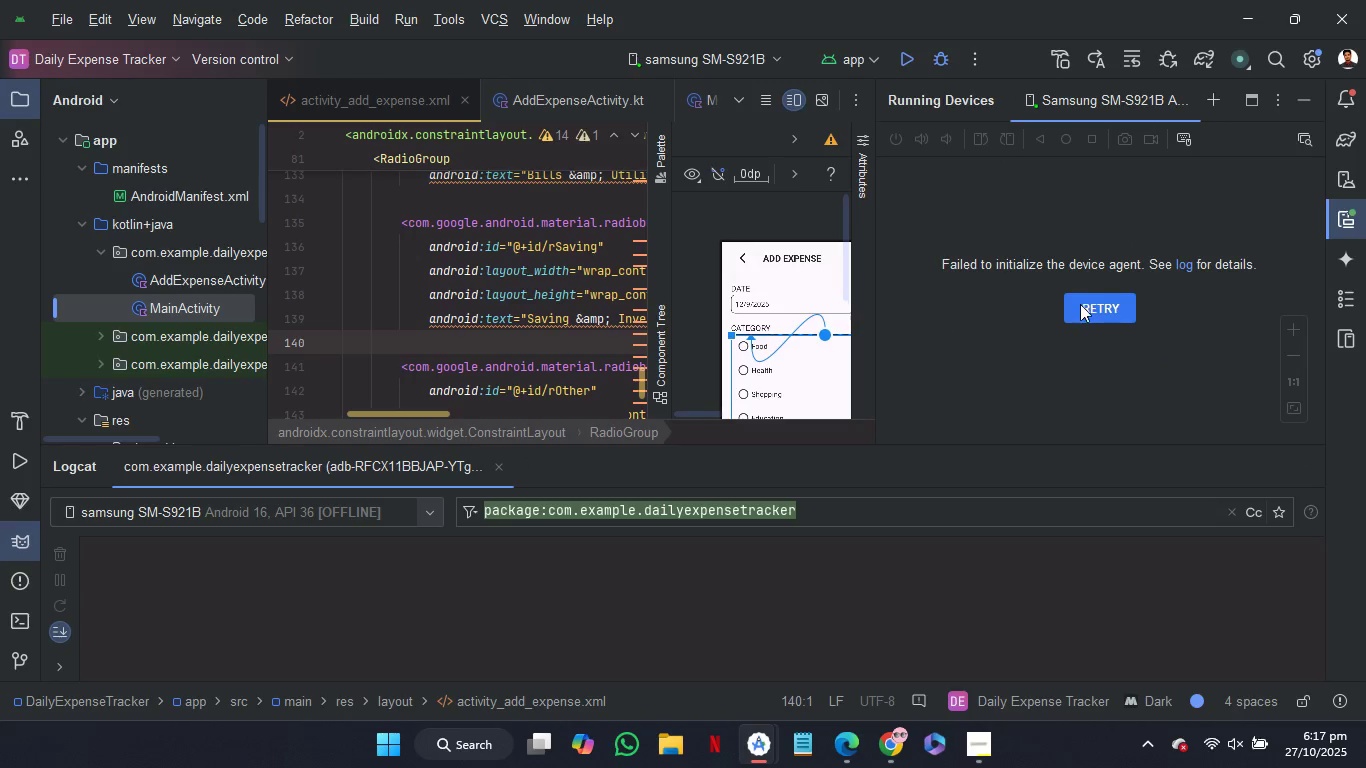 
left_click([1080, 307])
 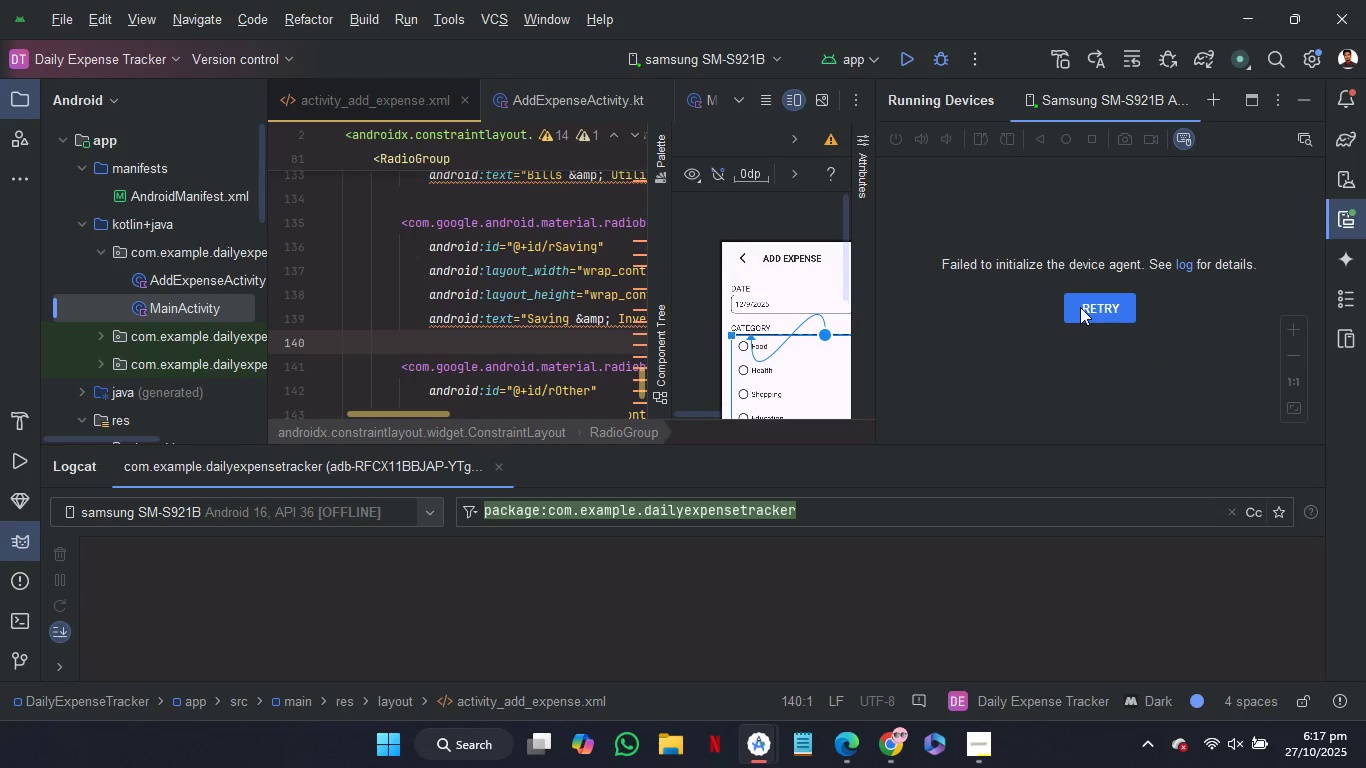 
wait(31.09)
 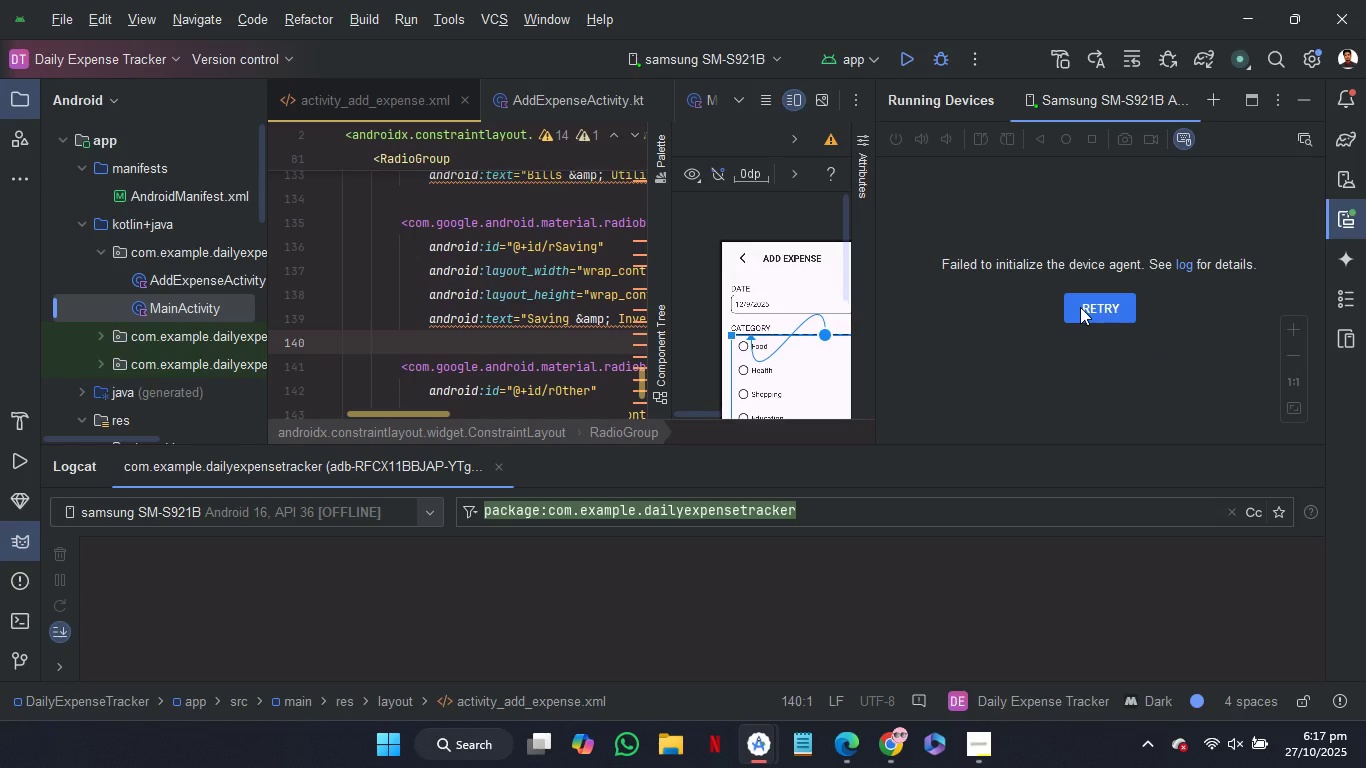 
left_click([1352, 215])
 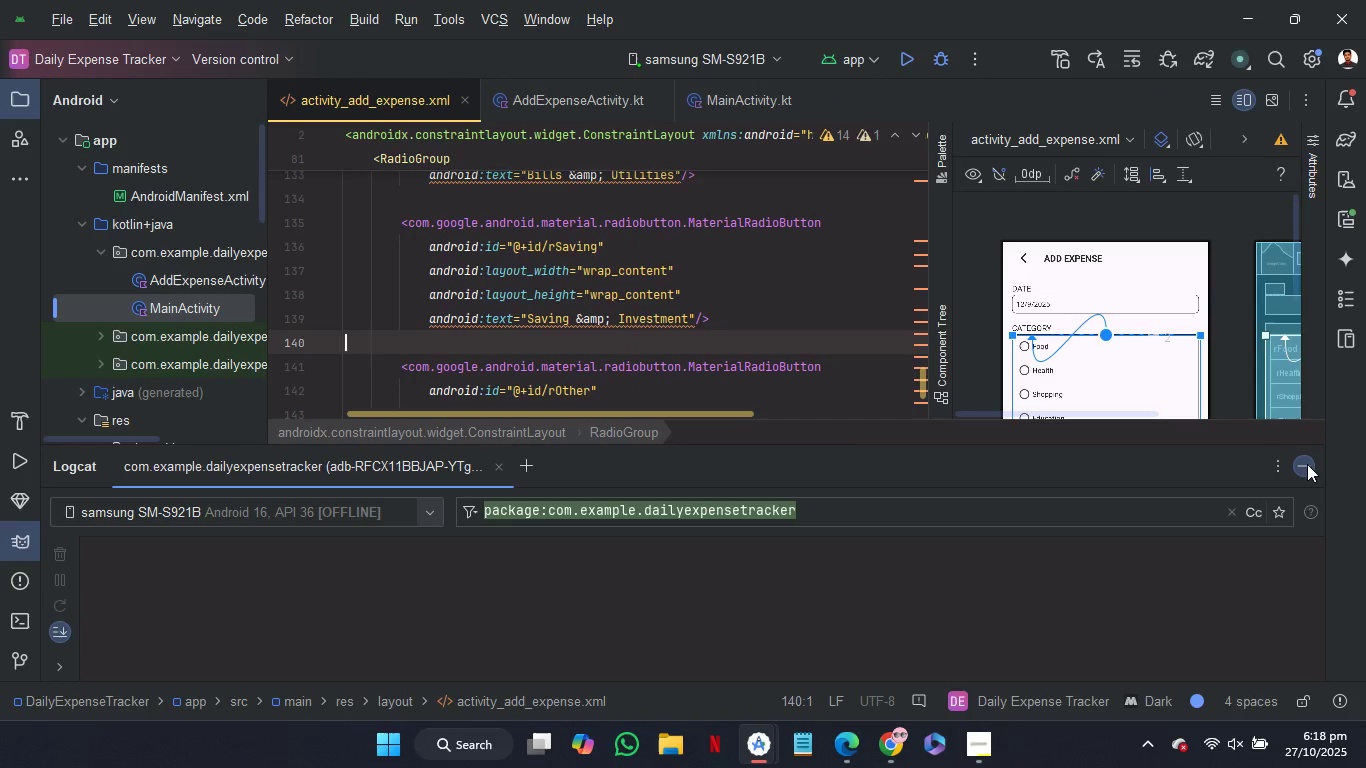 
left_click([1307, 464])
 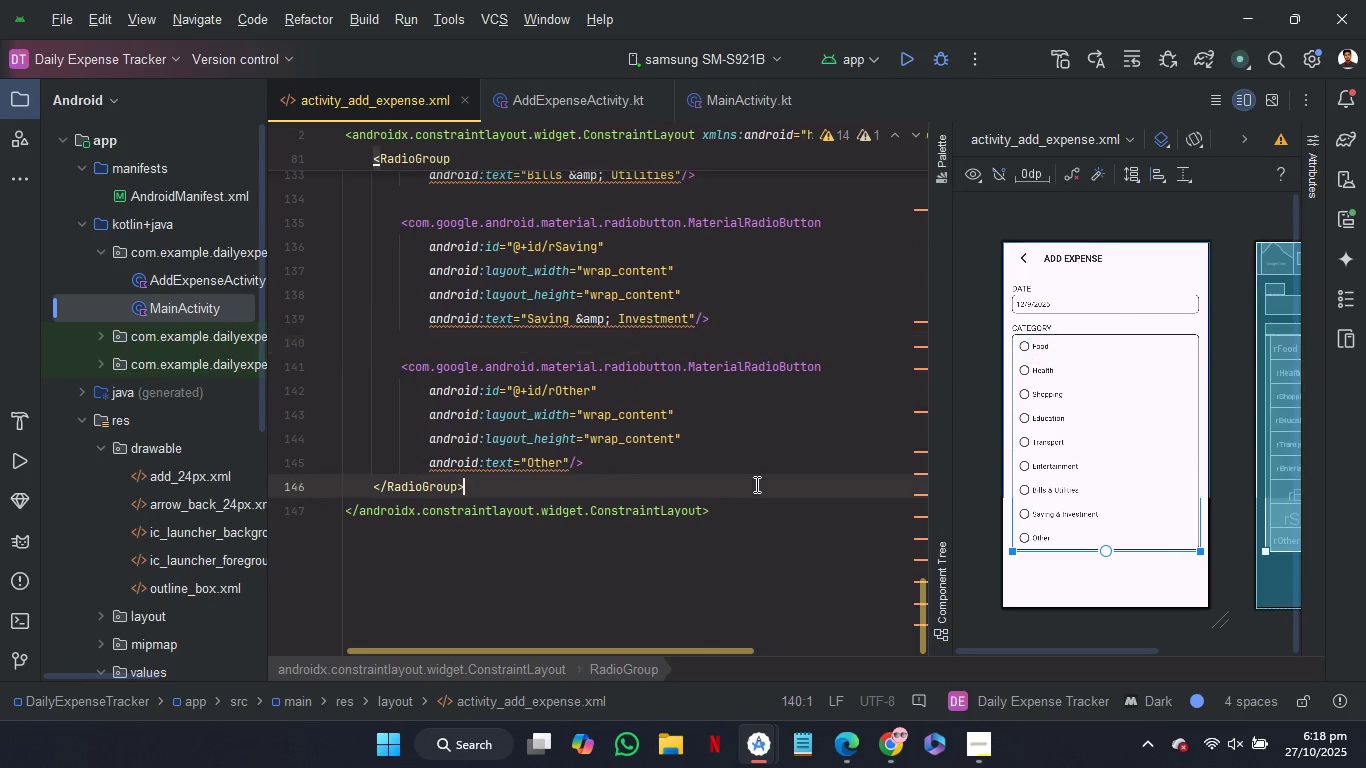 
left_click([755, 484])
 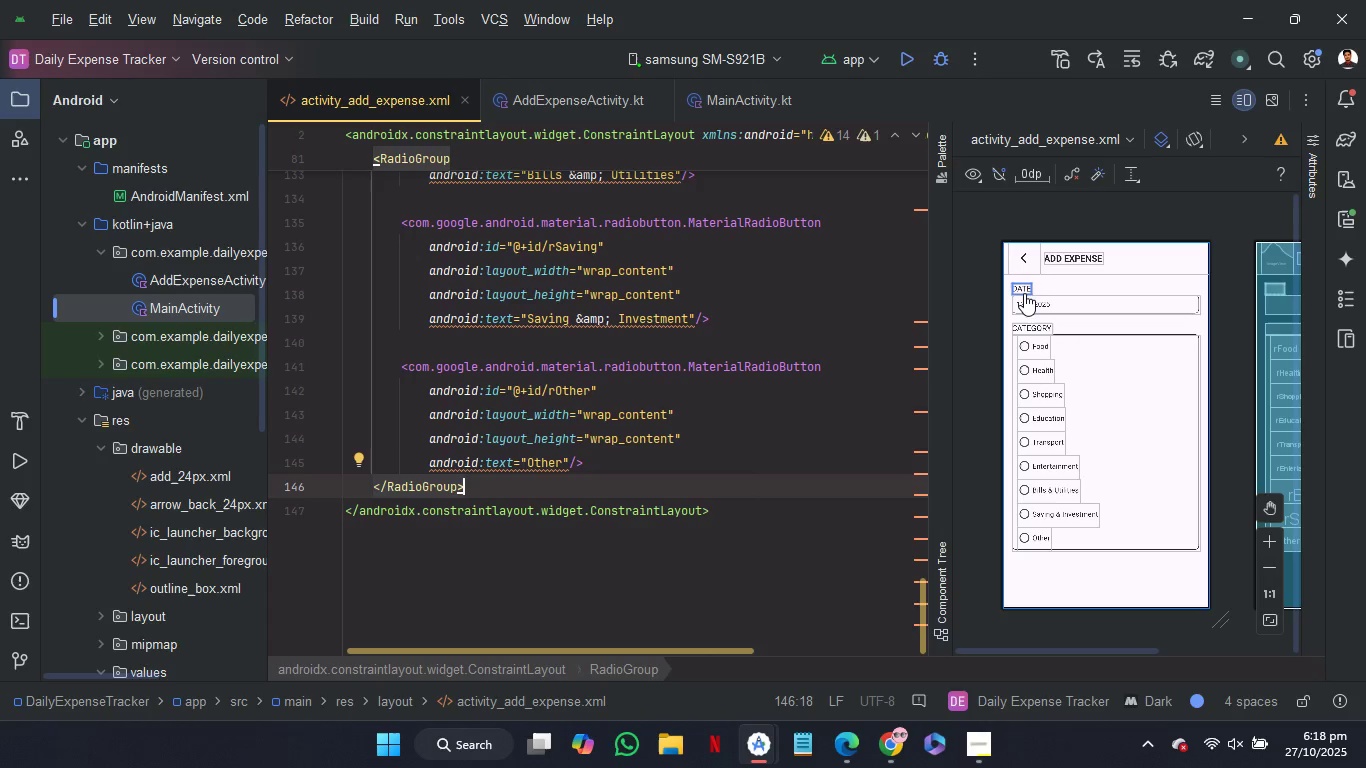 
left_click([1024, 293])
 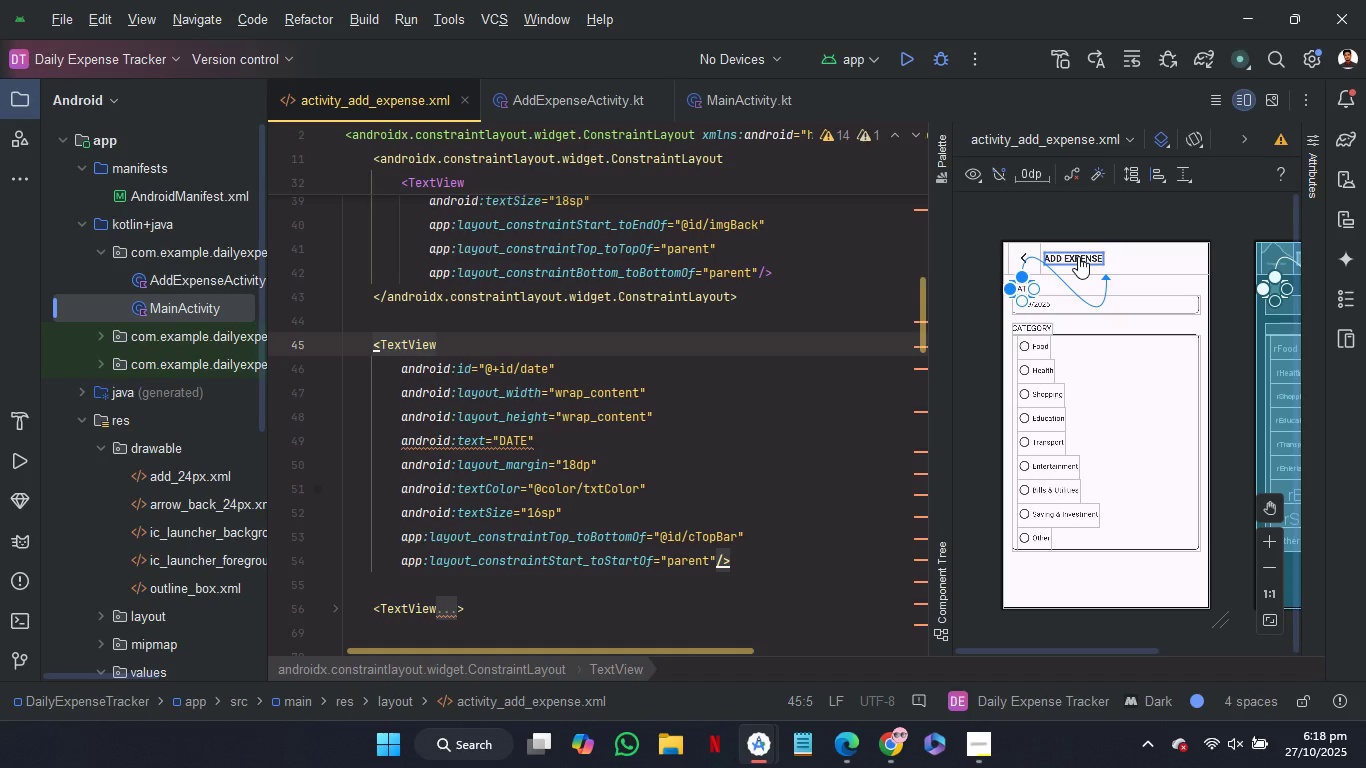 
wait(25.58)
 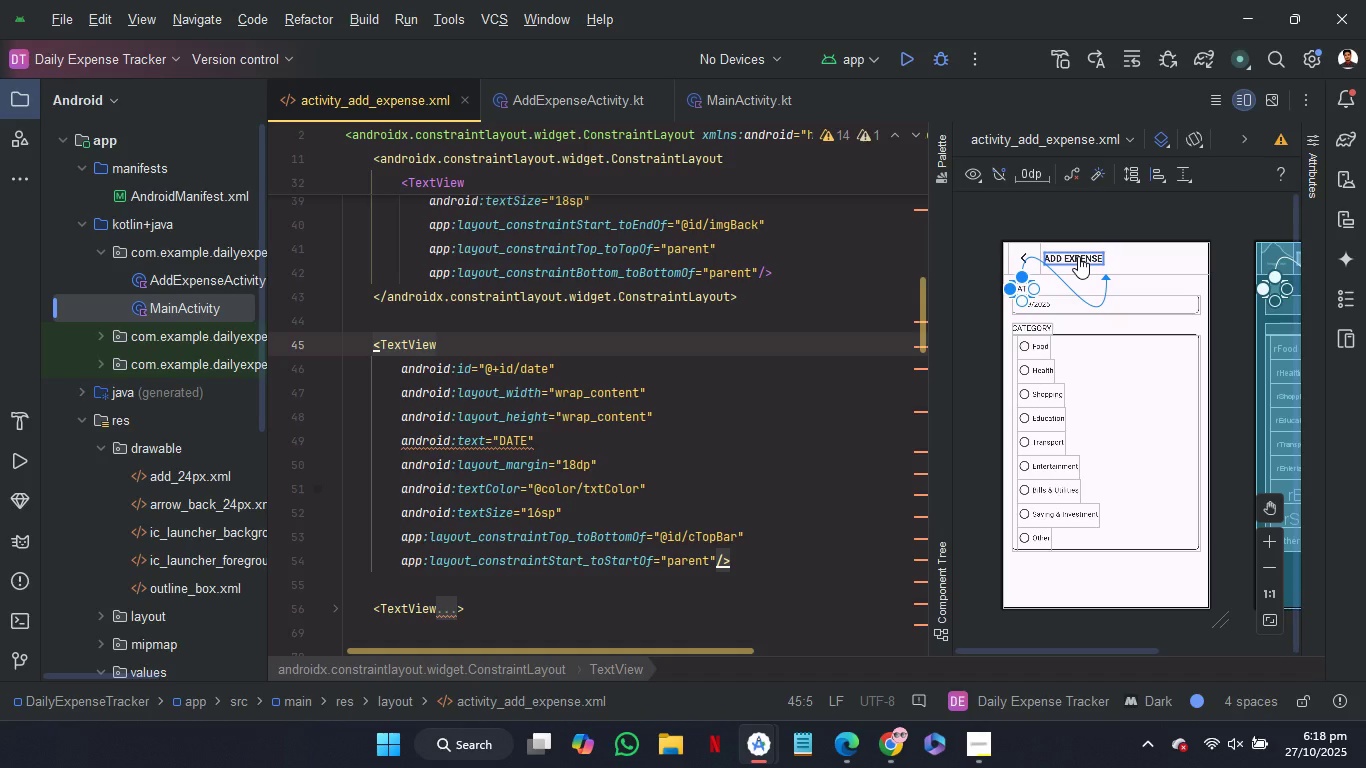 
left_click([724, 593])
 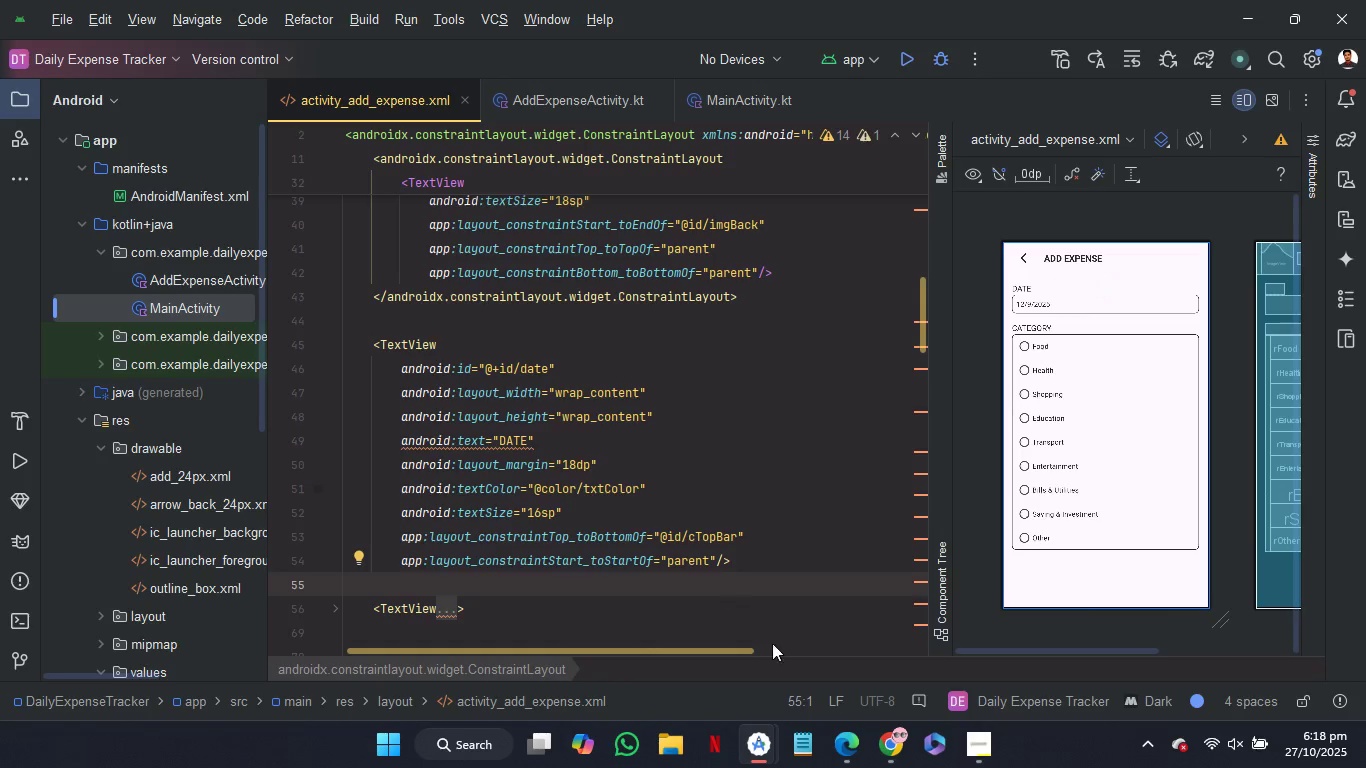 
mouse_move([867, 719])
 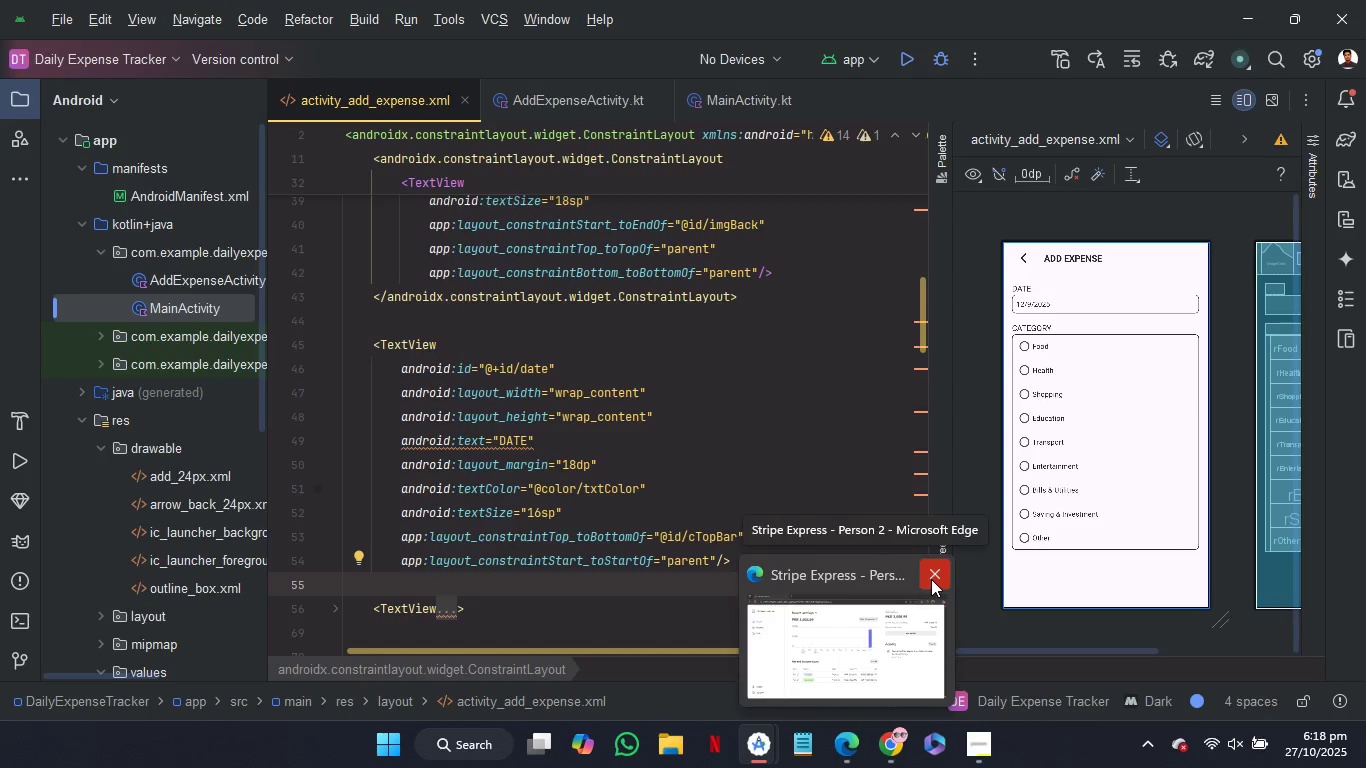 
left_click([931, 580])
 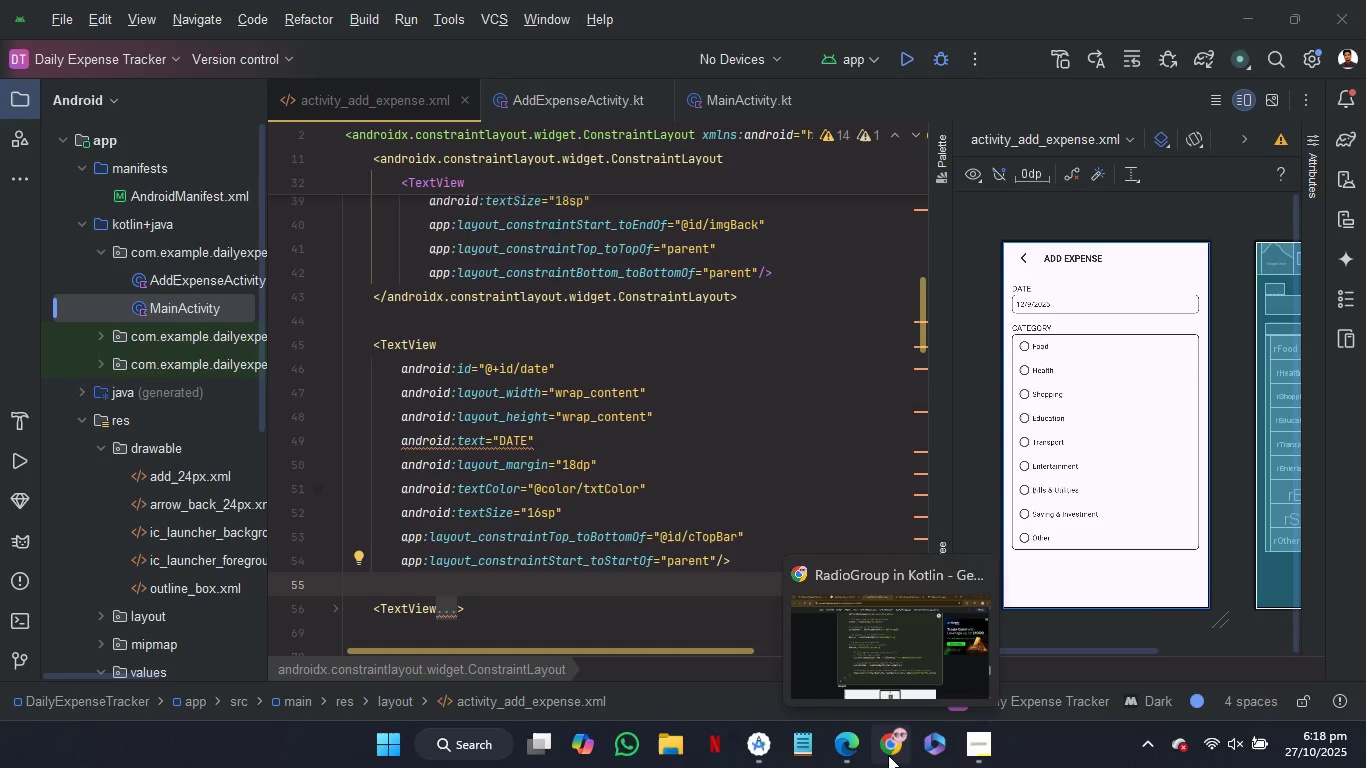 
left_click([888, 755])
 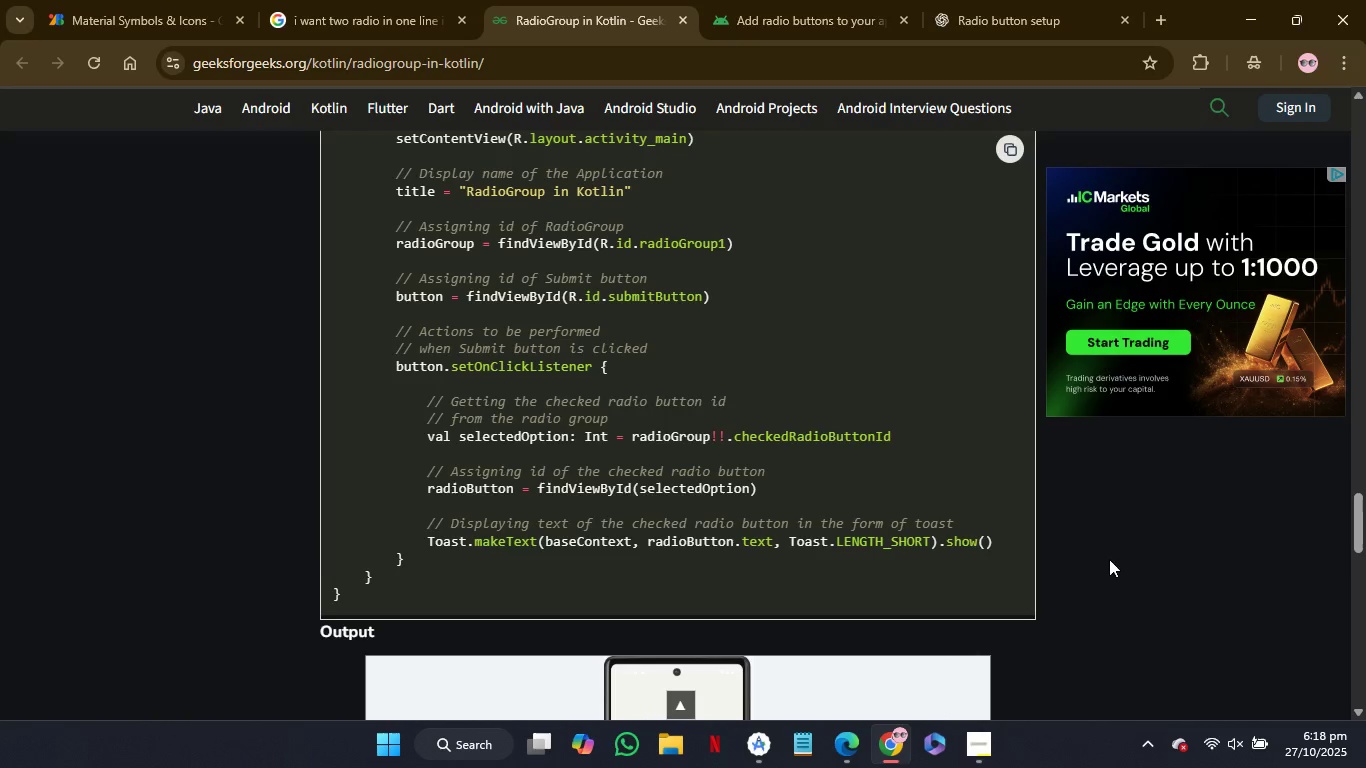 
mouse_move([1065, 553])
 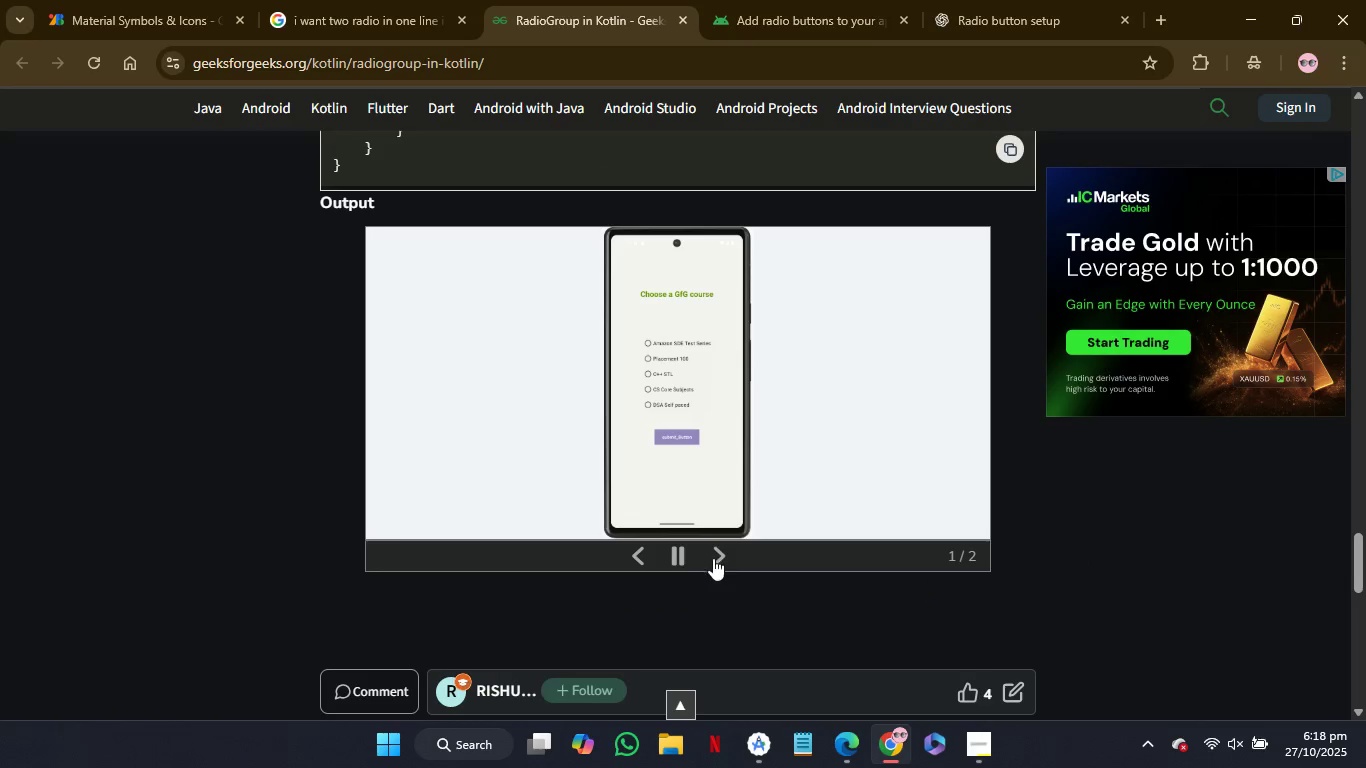 
left_click([714, 558])
 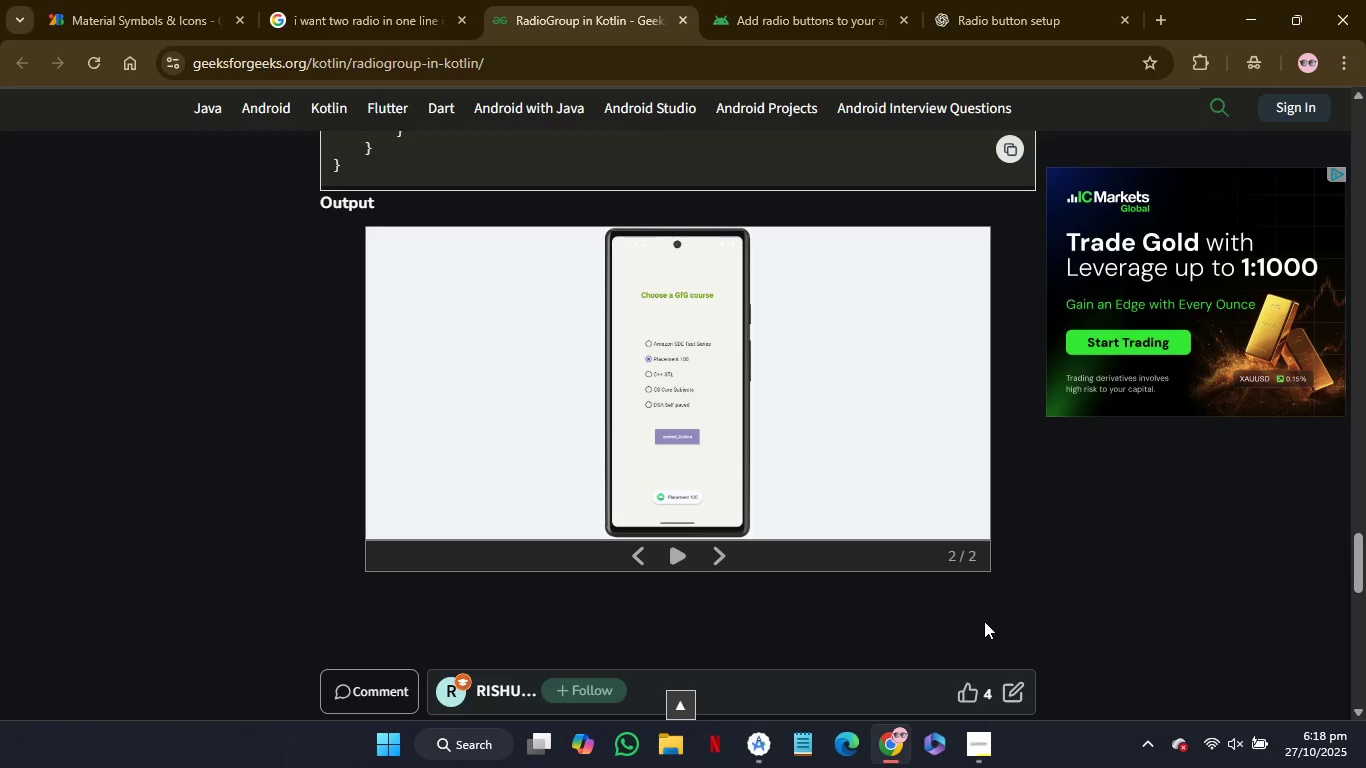 
wait(6.61)
 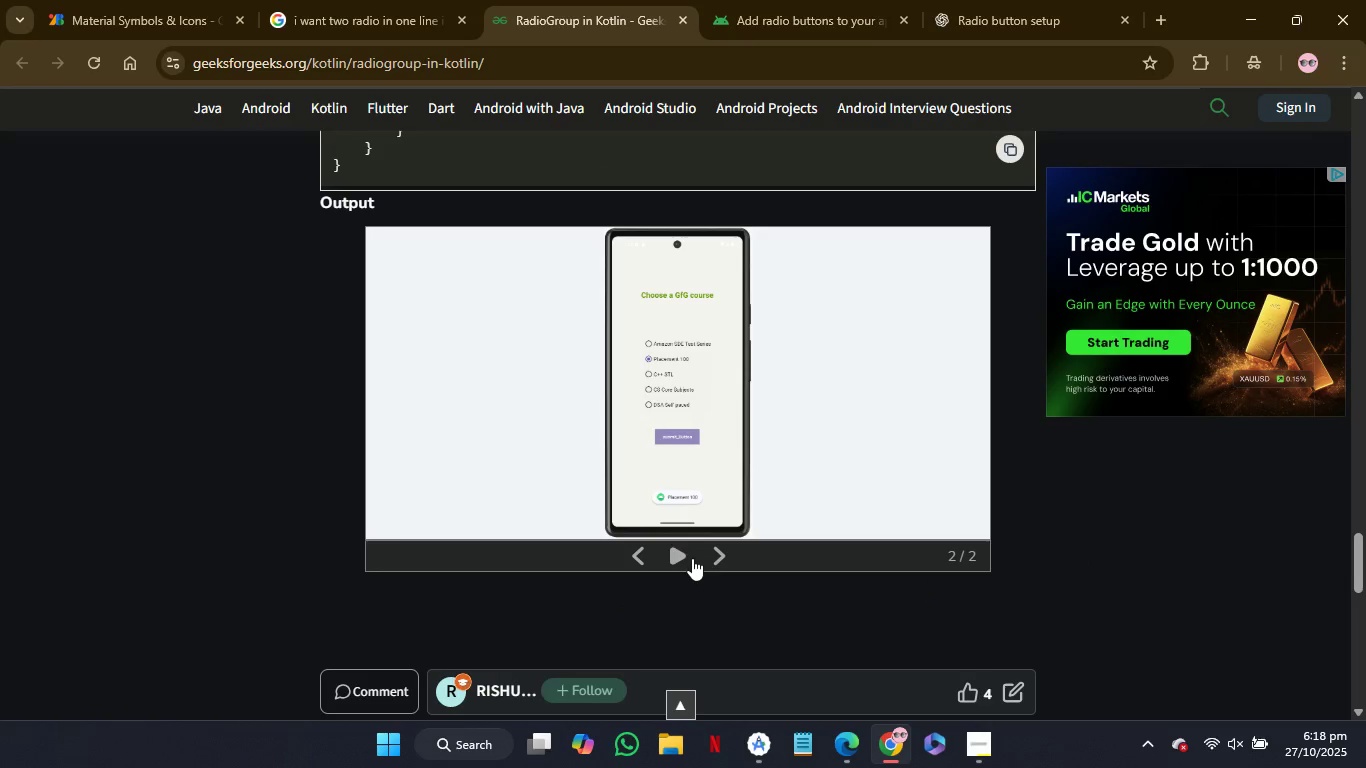 
left_click([881, 741])
 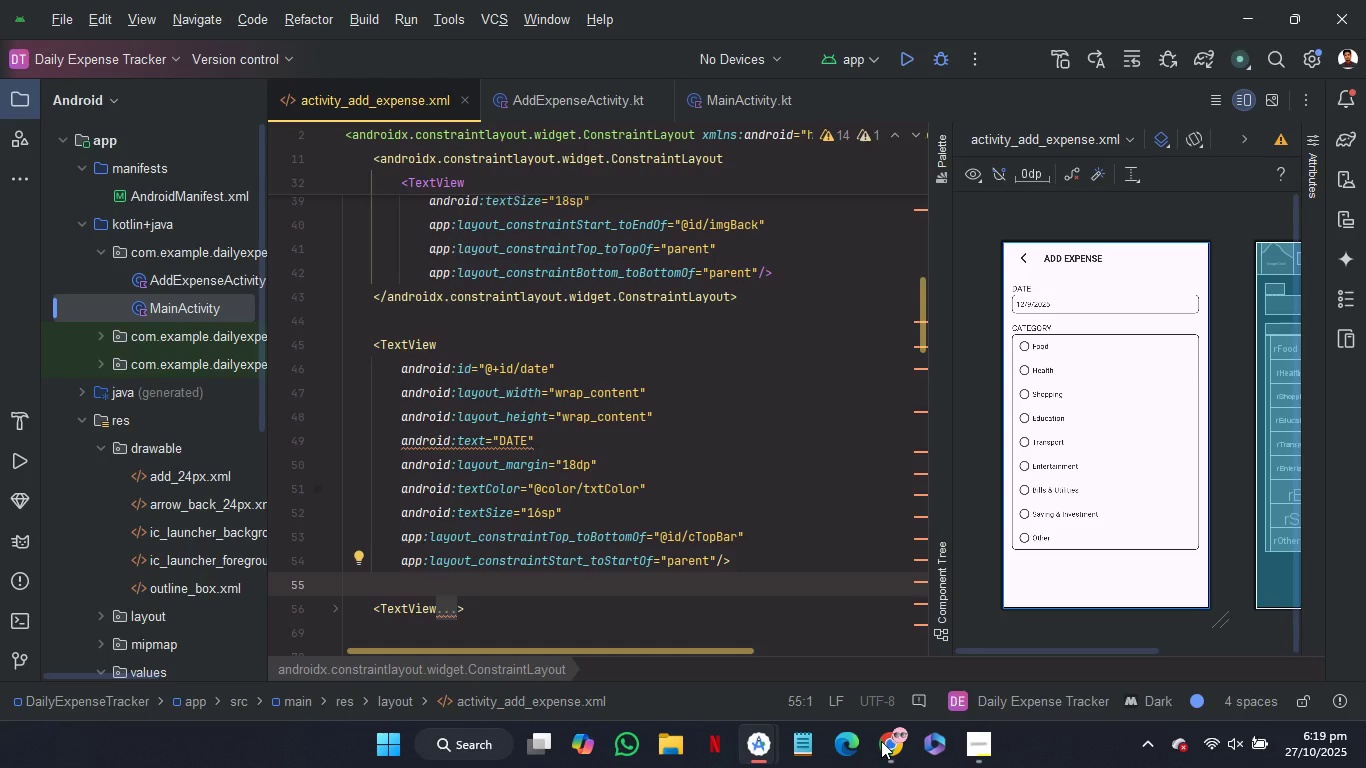 
wait(10.9)
 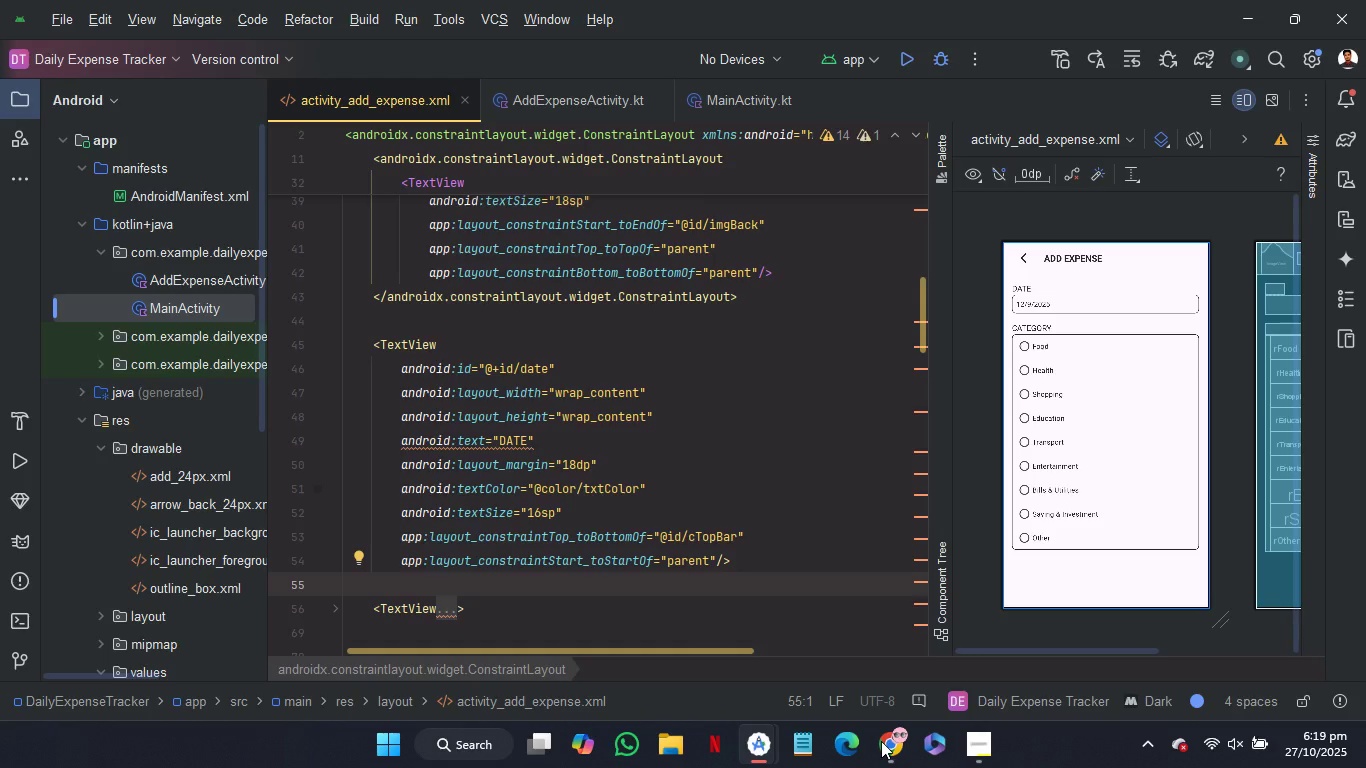 
scroll: coordinate [832, 472], scroll_direction: up, amount: 15.0
 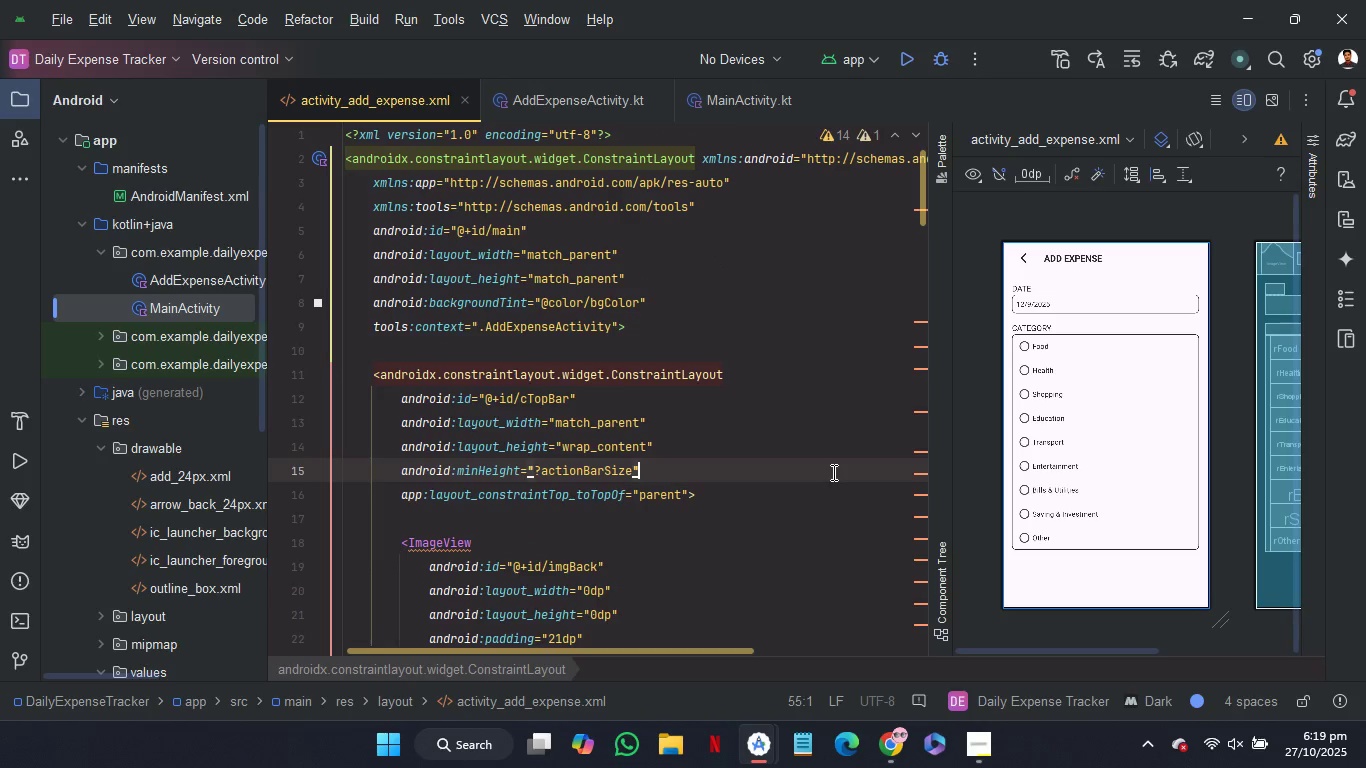 
left_click([832, 472])
 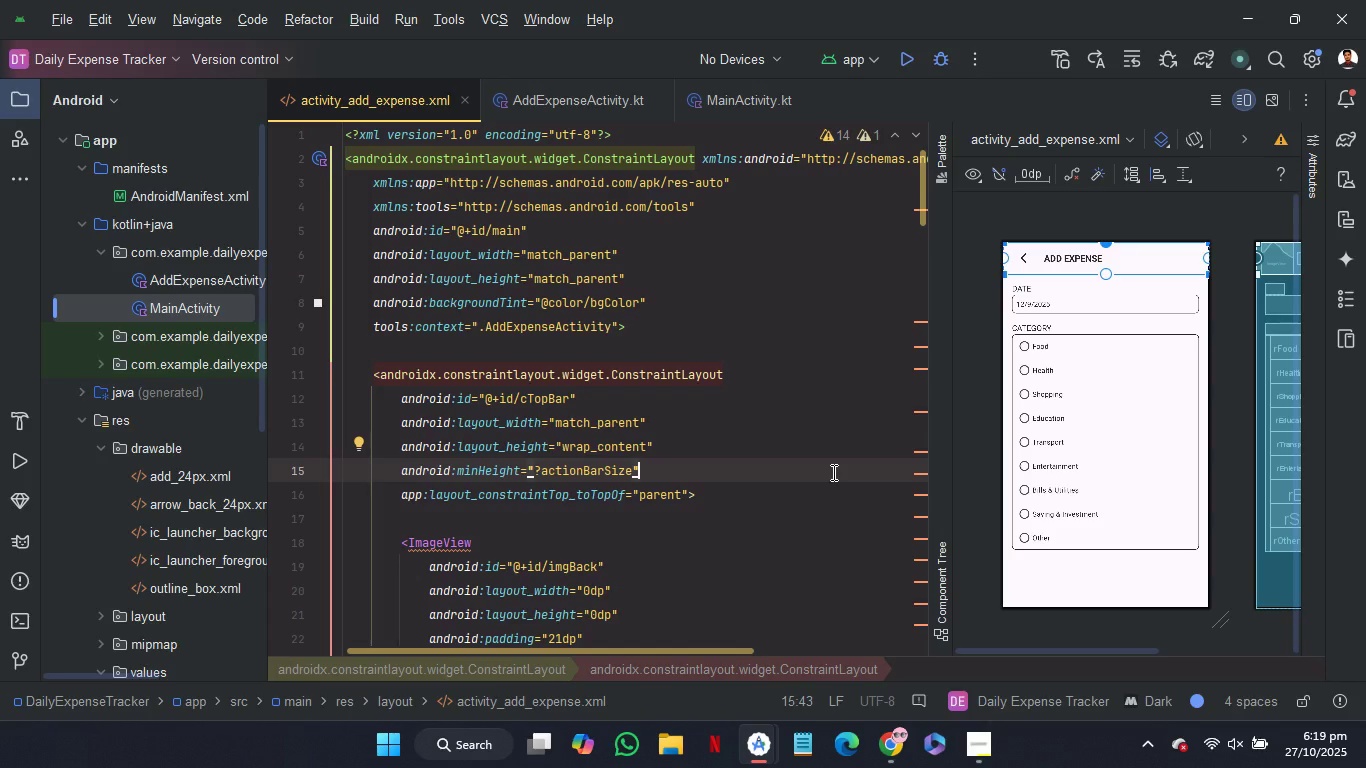 
wait(12.8)
 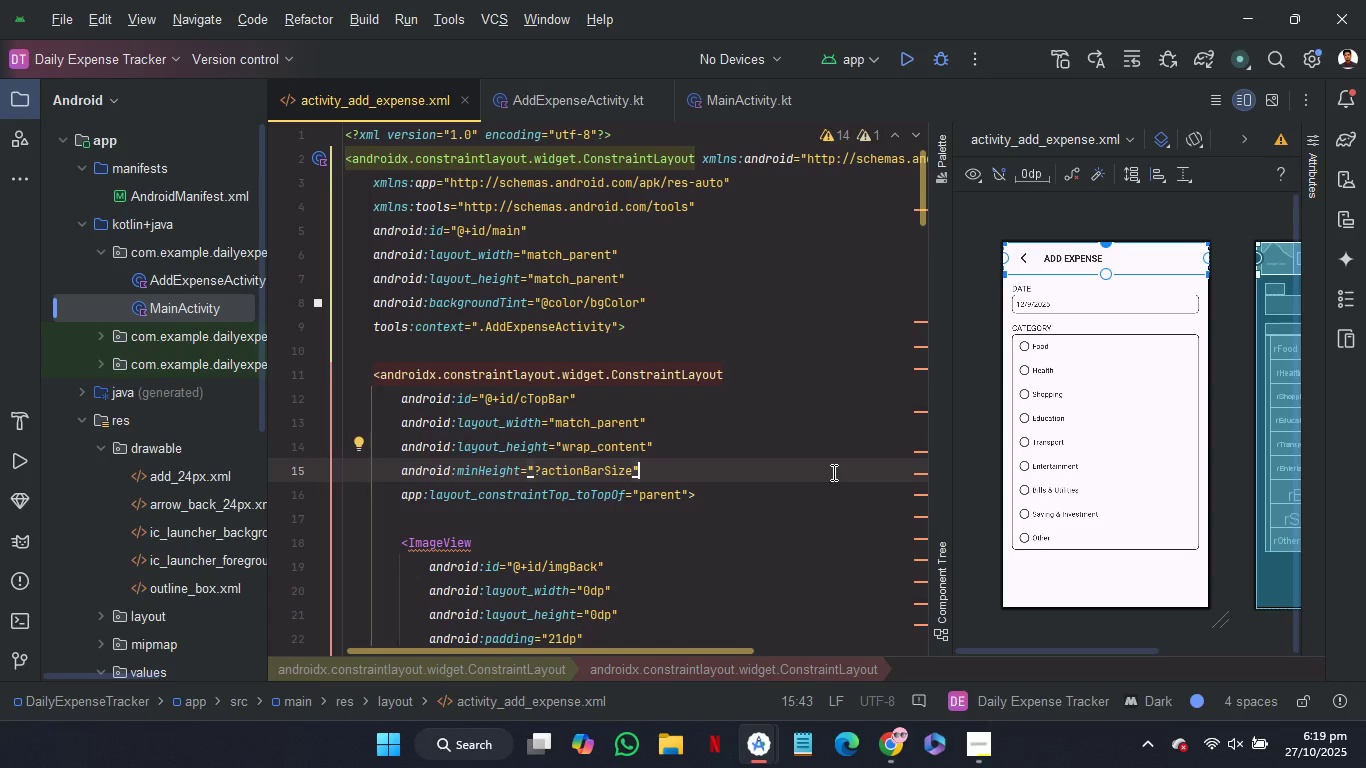 
left_click([1037, 350])
 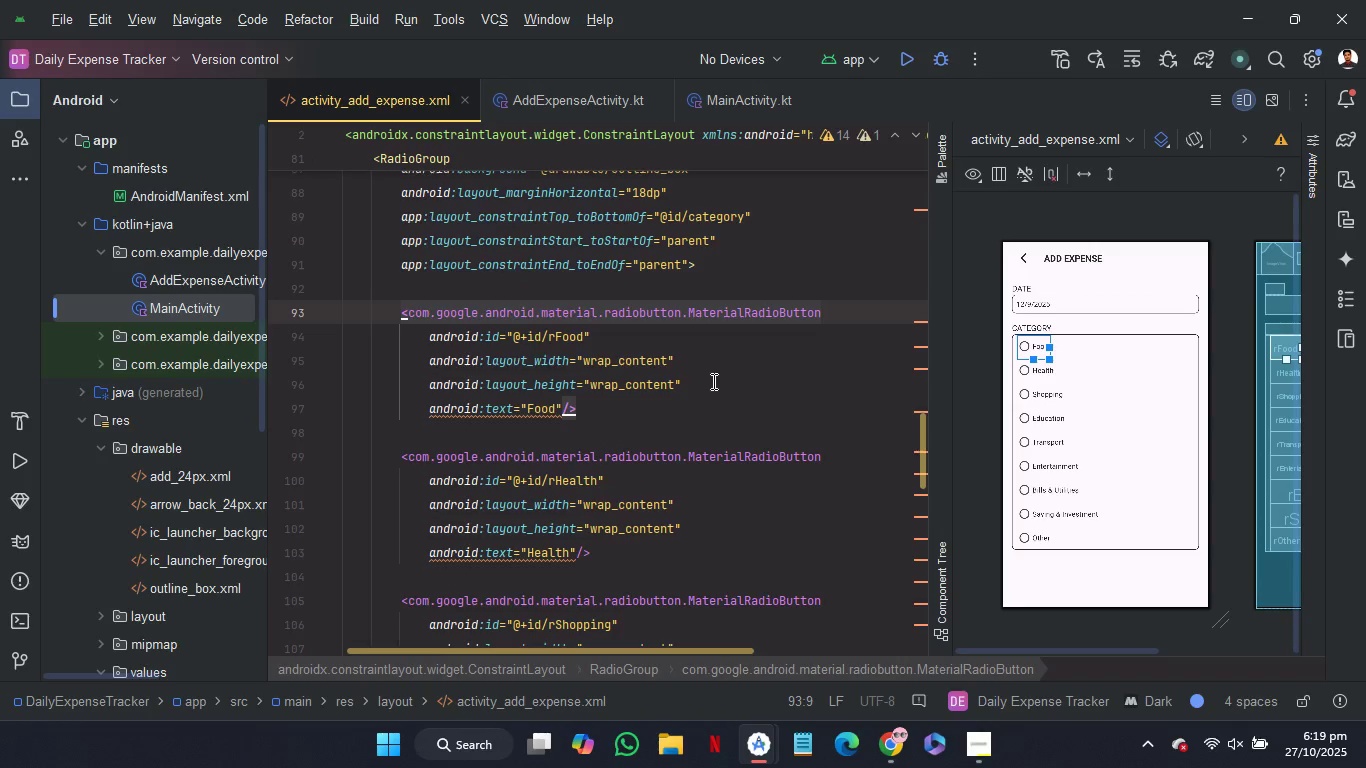 
scroll: coordinate [710, 372], scroll_direction: up, amount: 4.0
 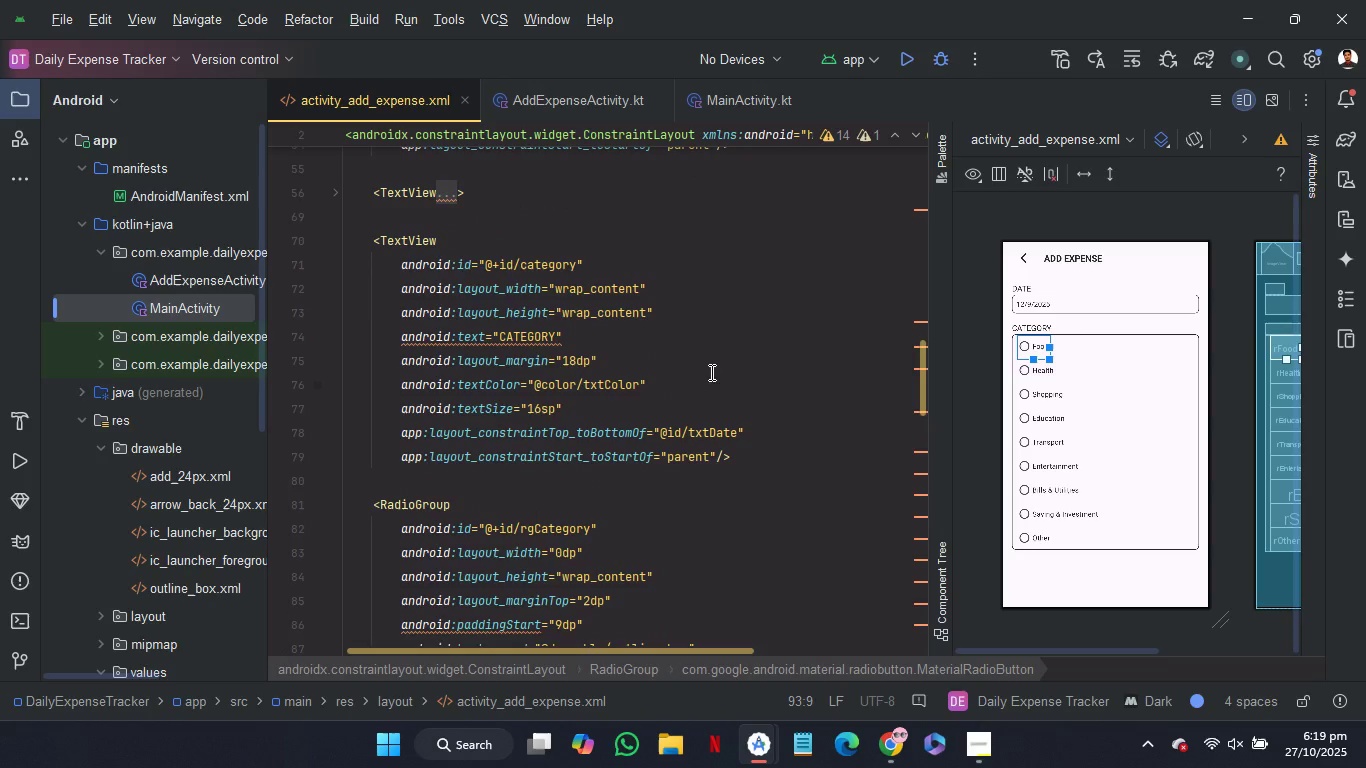 
left_click([710, 383])
 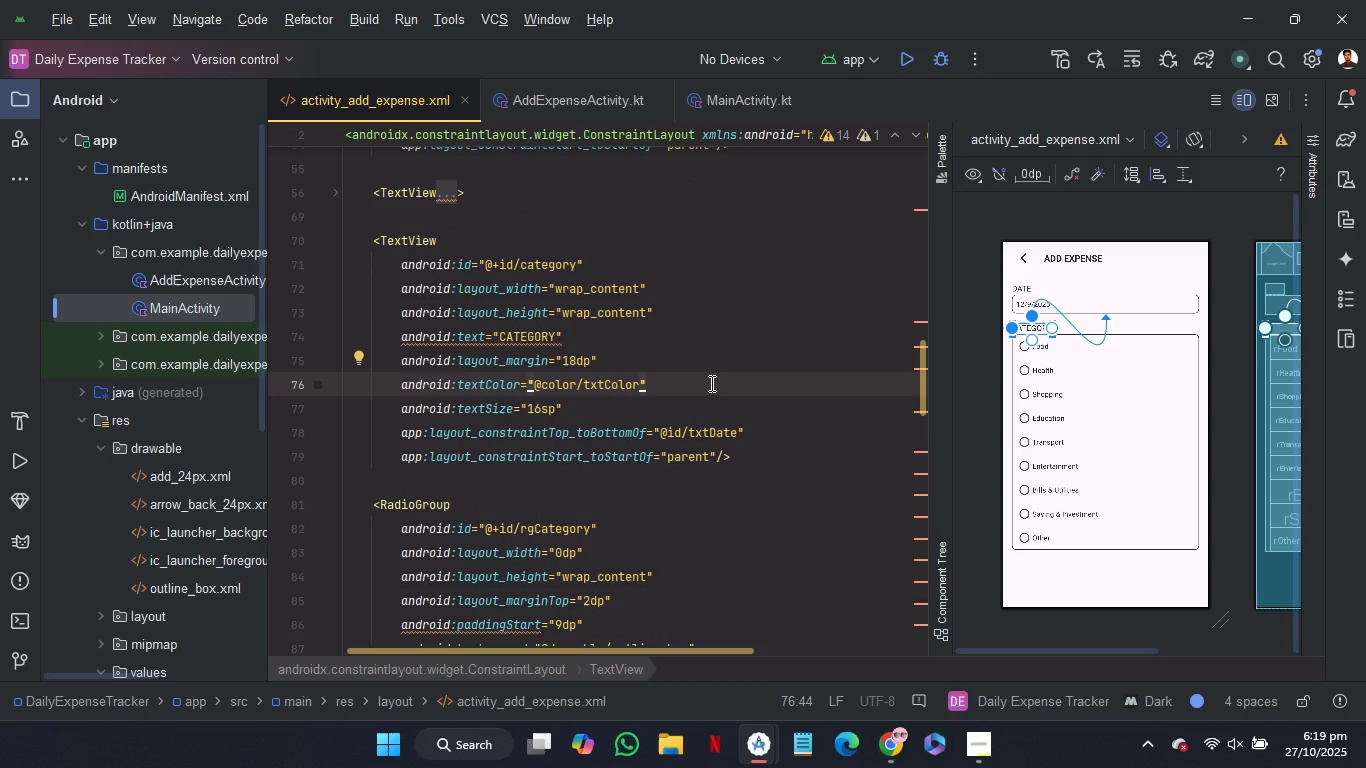 
left_click_drag(start_coordinate=[710, 383], to_coordinate=[705, 355])
 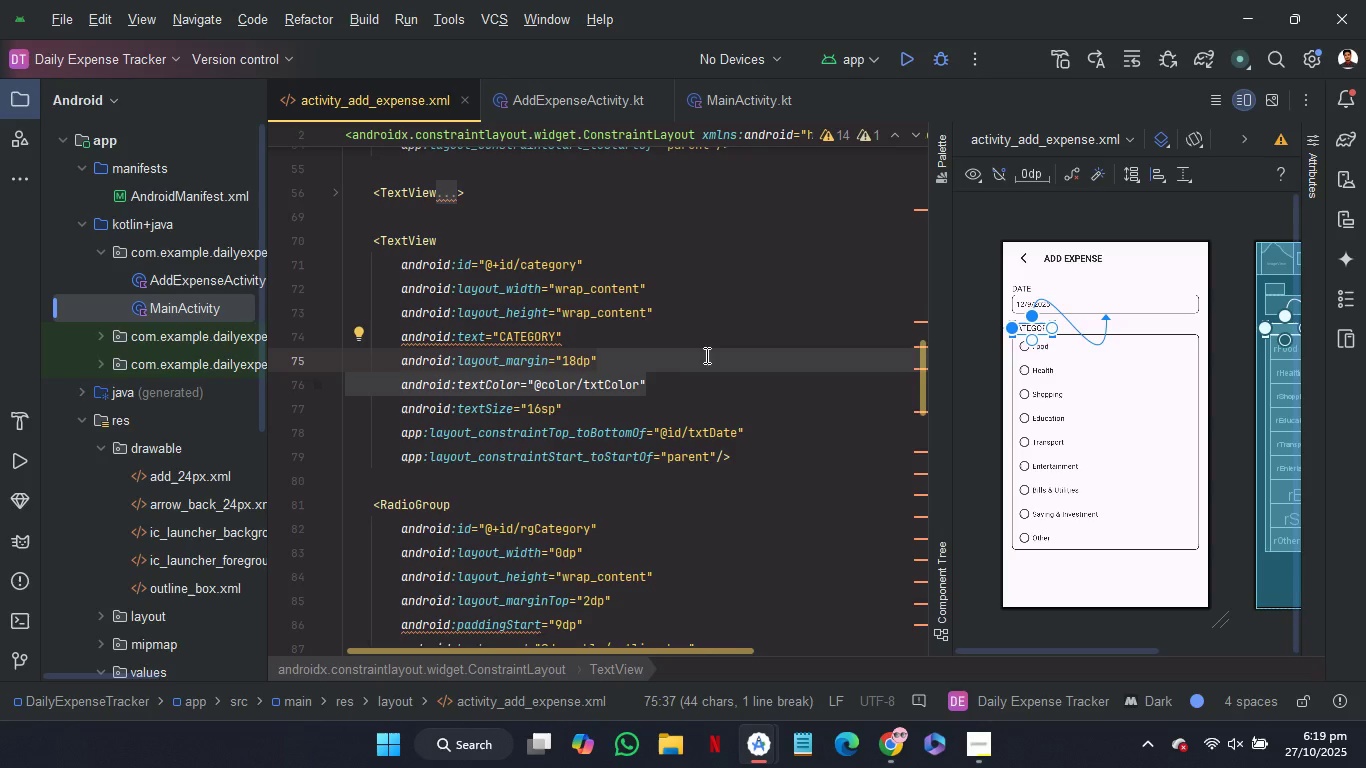 
key(Control+C)
 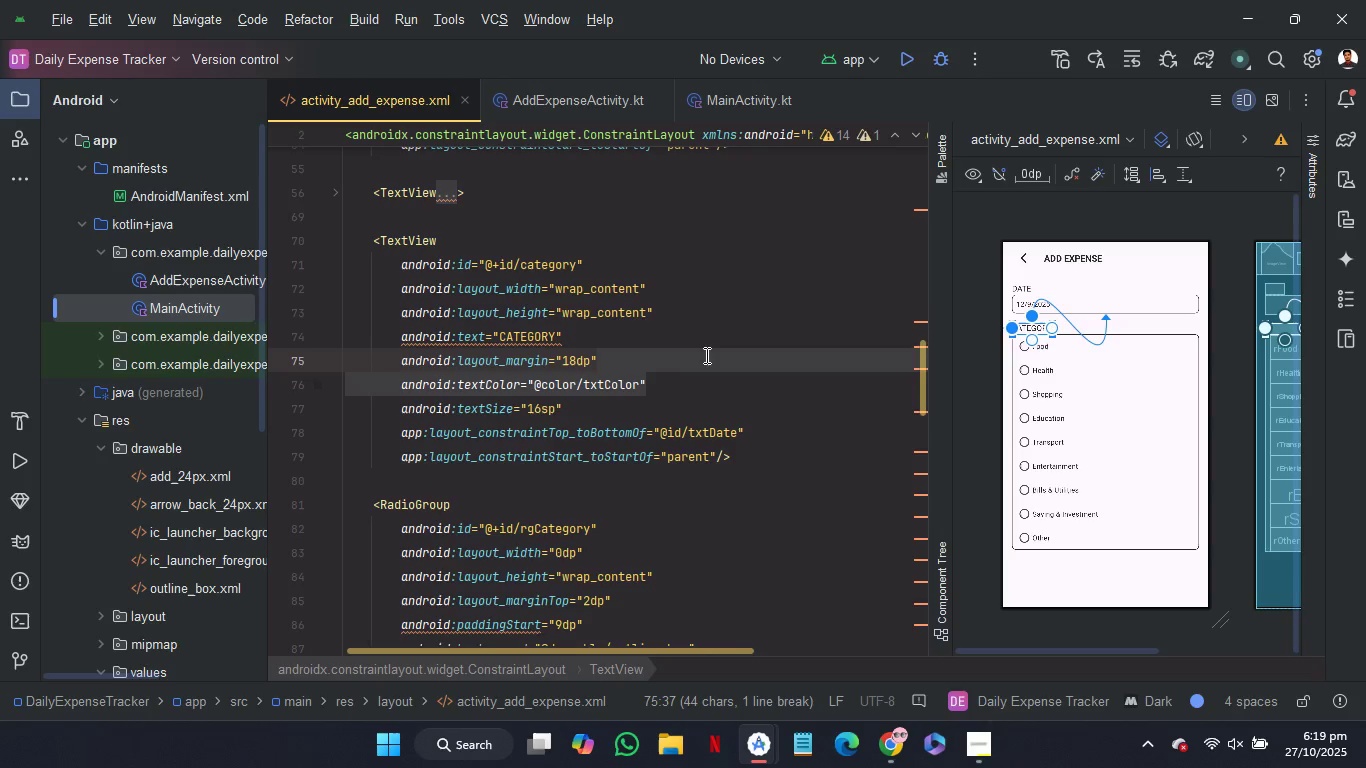 
key(Control+C)
 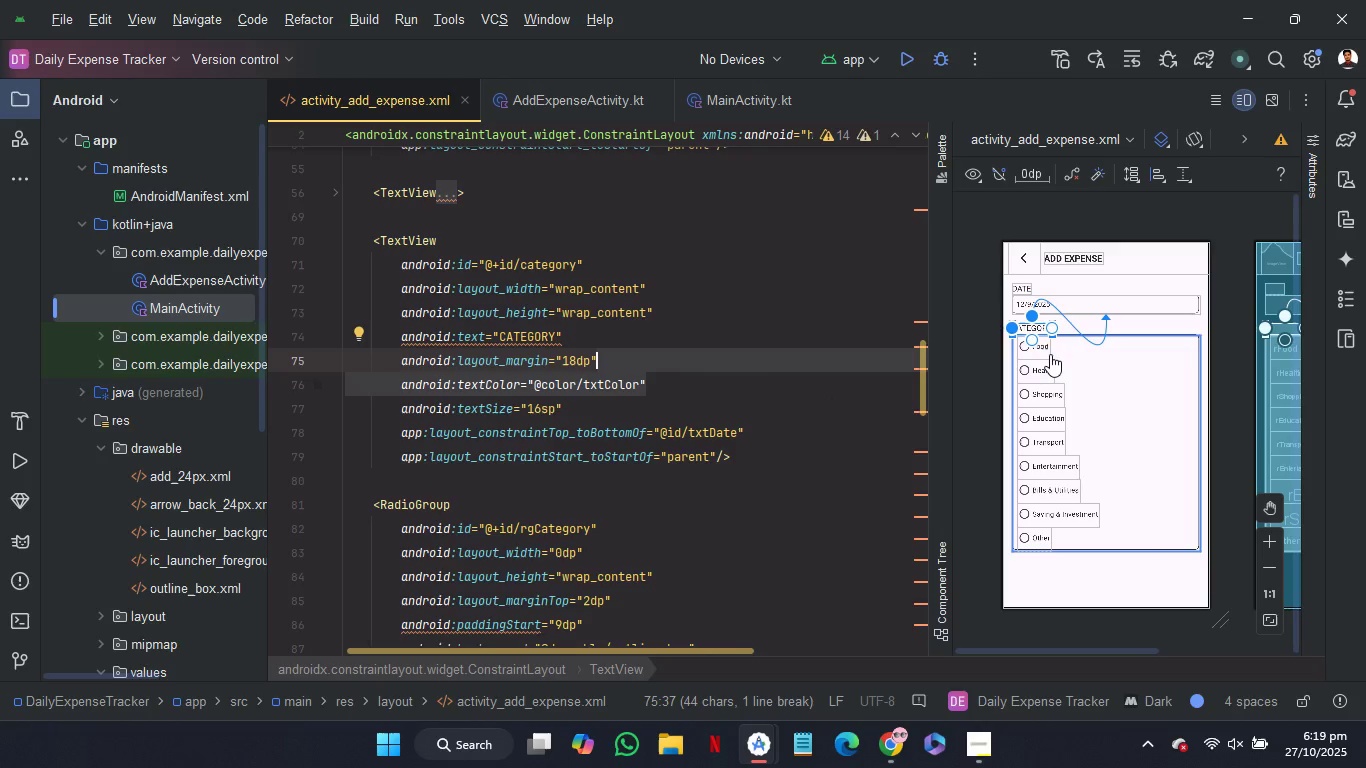 
wait(6.33)
 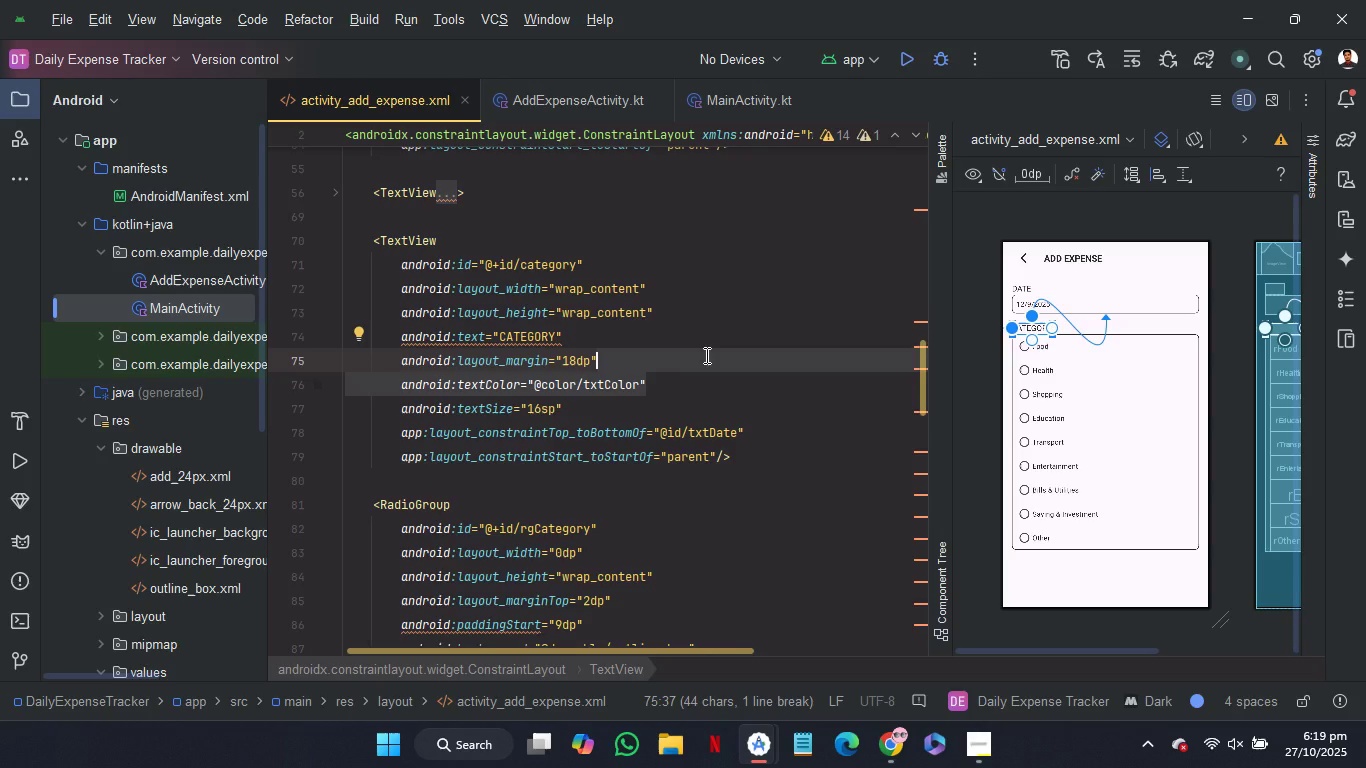 
left_click([1043, 352])
 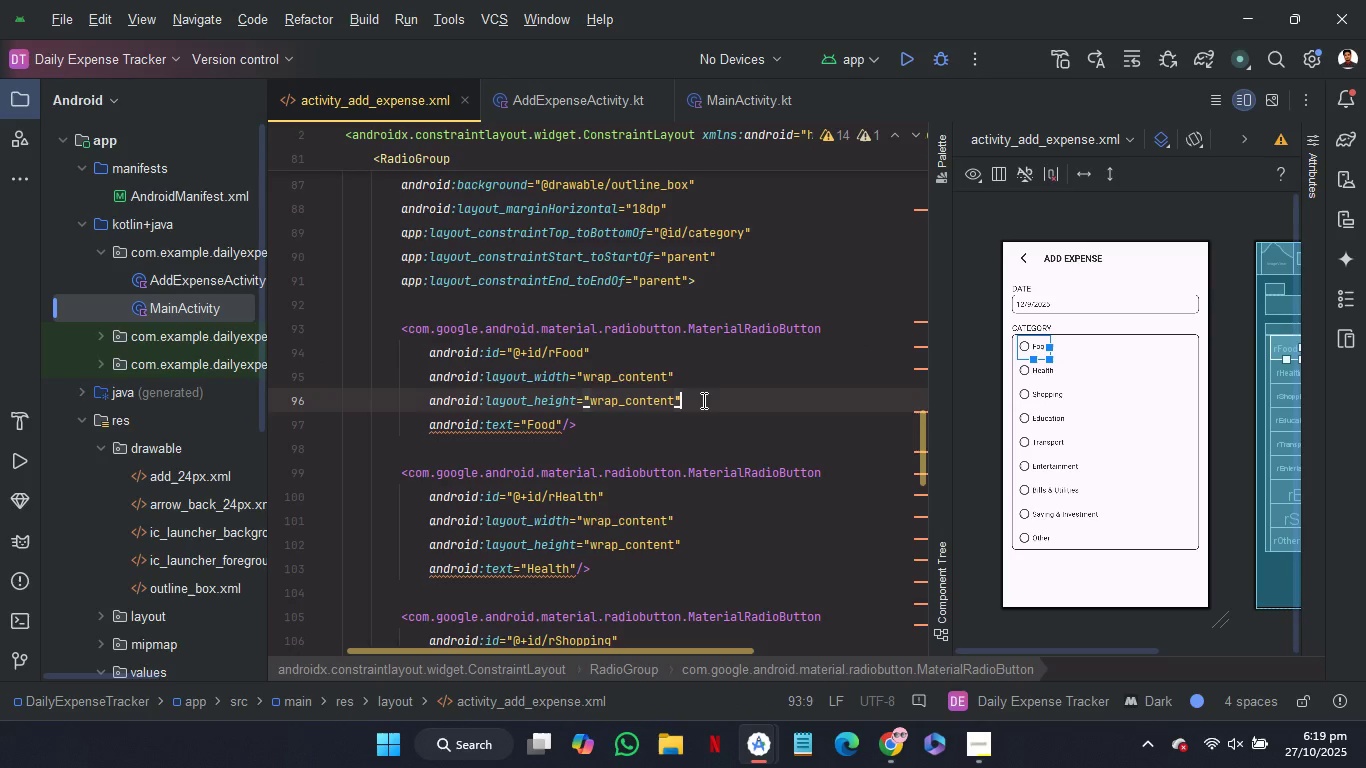 
left_click([702, 400])
 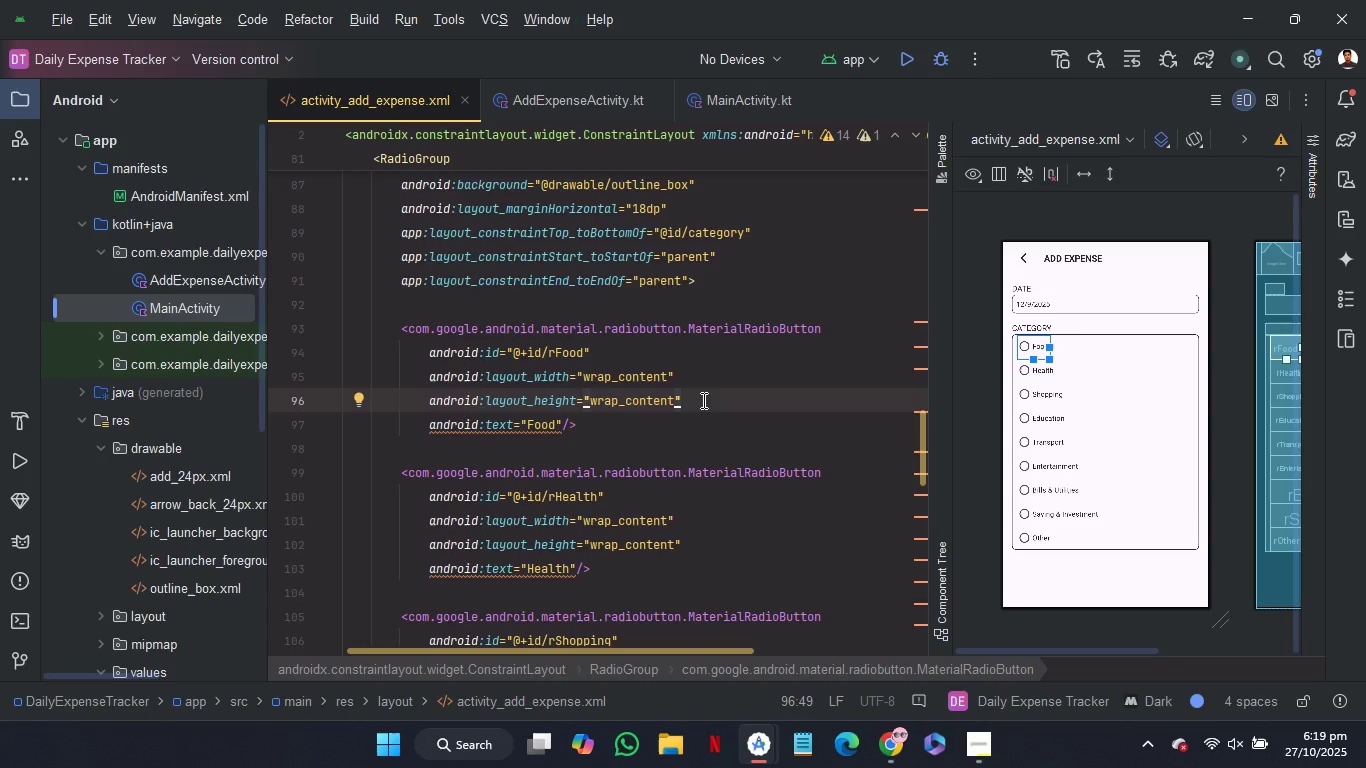 
key(Control+V)
 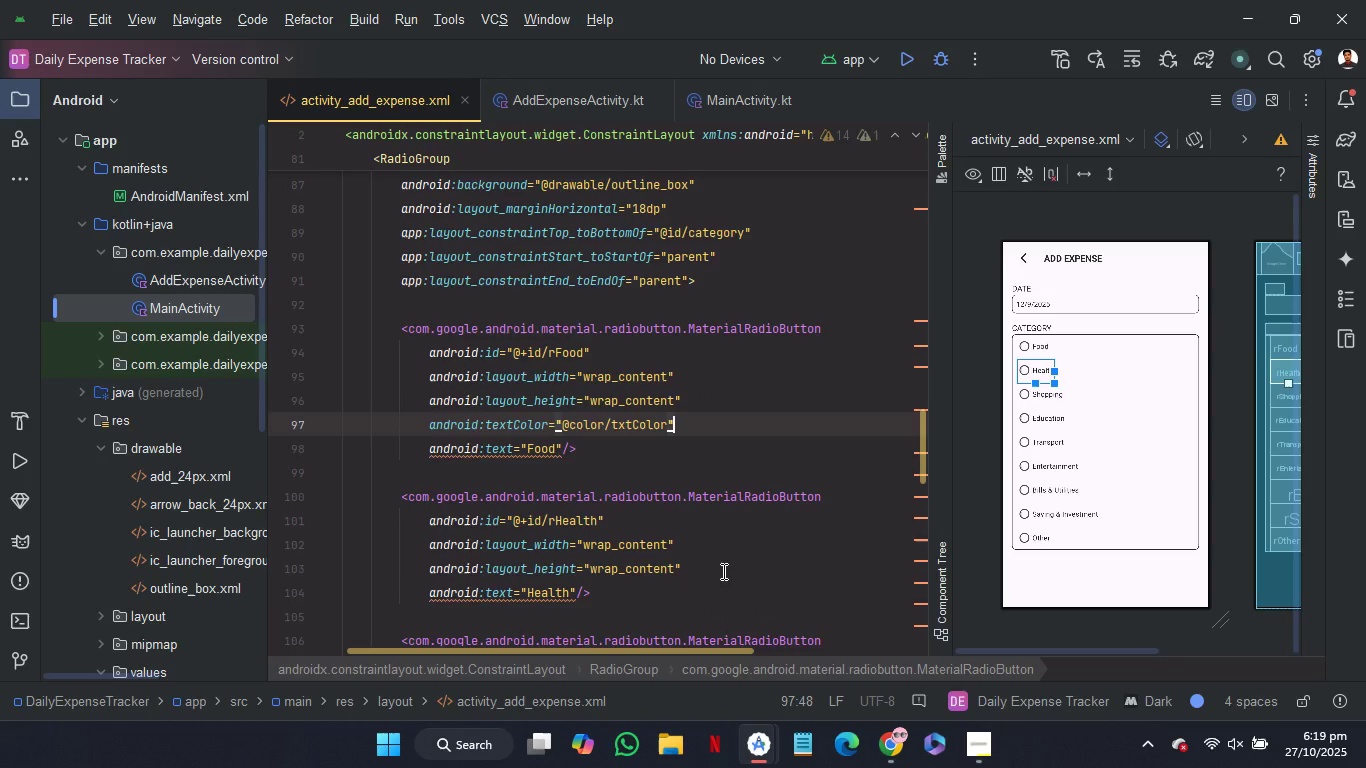 
left_click([722, 571])
 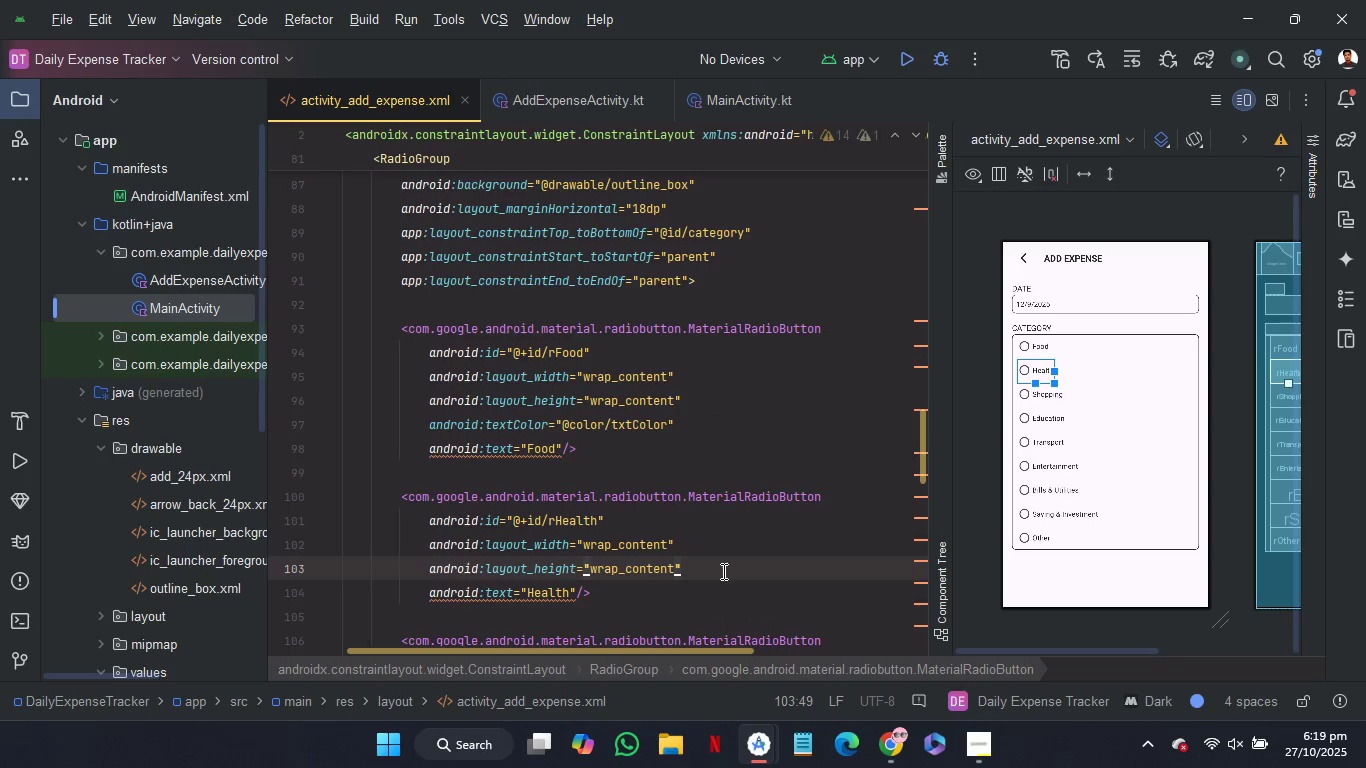 
key(Control+V)
 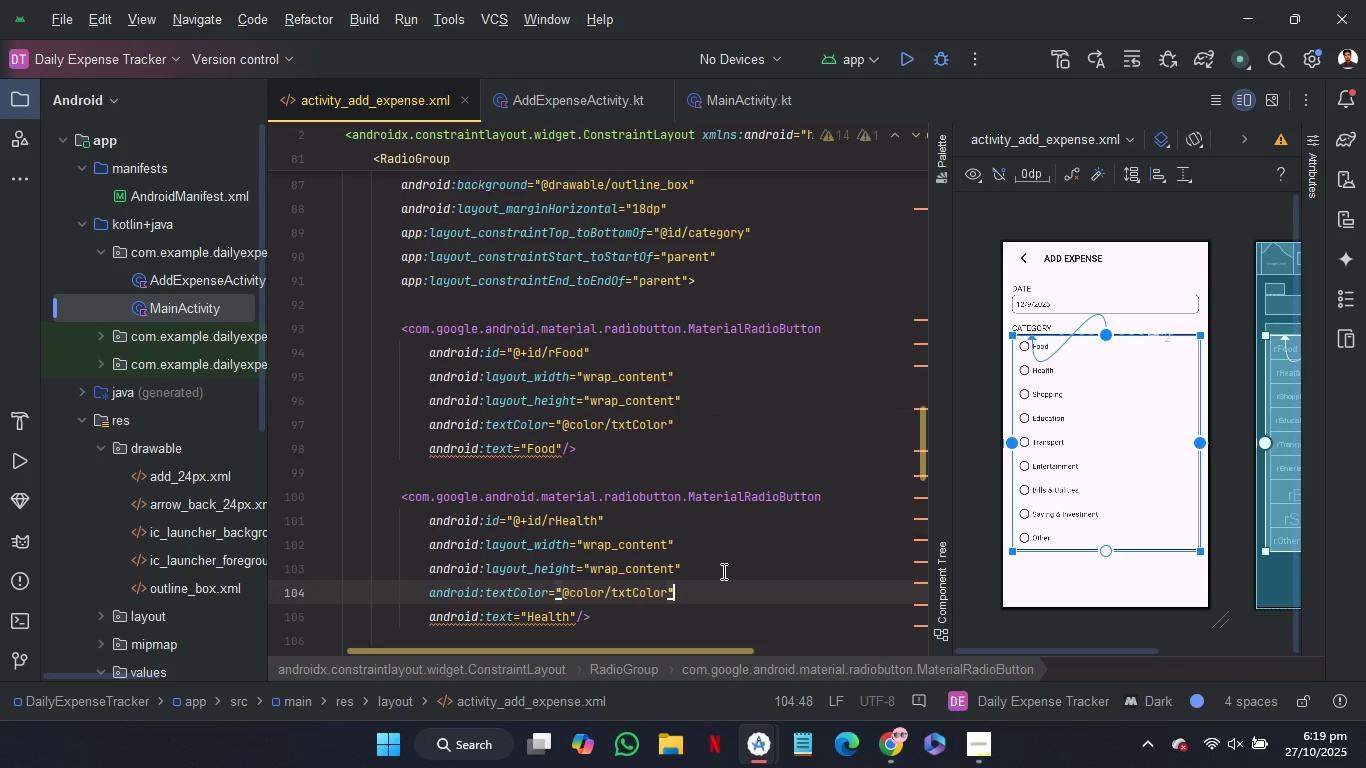 
scroll: coordinate [778, 508], scroll_direction: down, amount: 4.0
 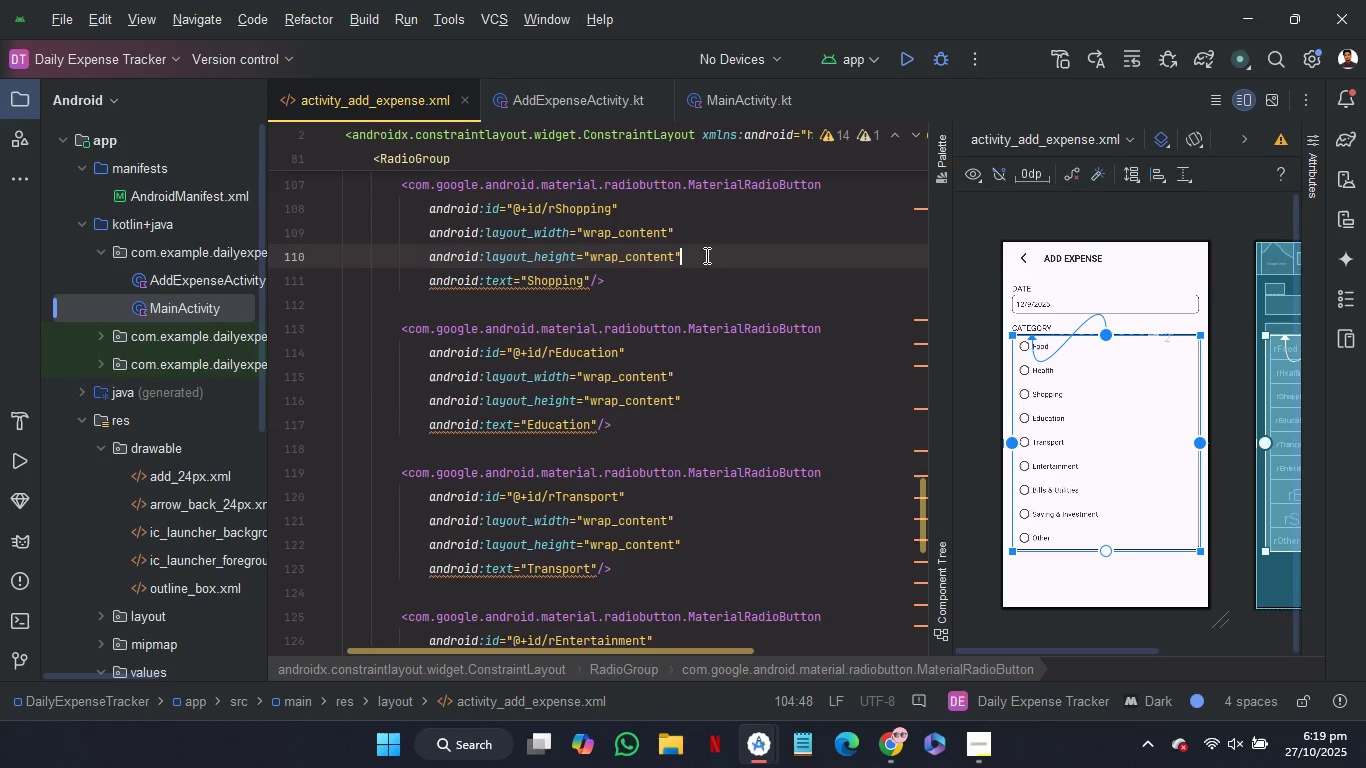 
left_click([705, 255])
 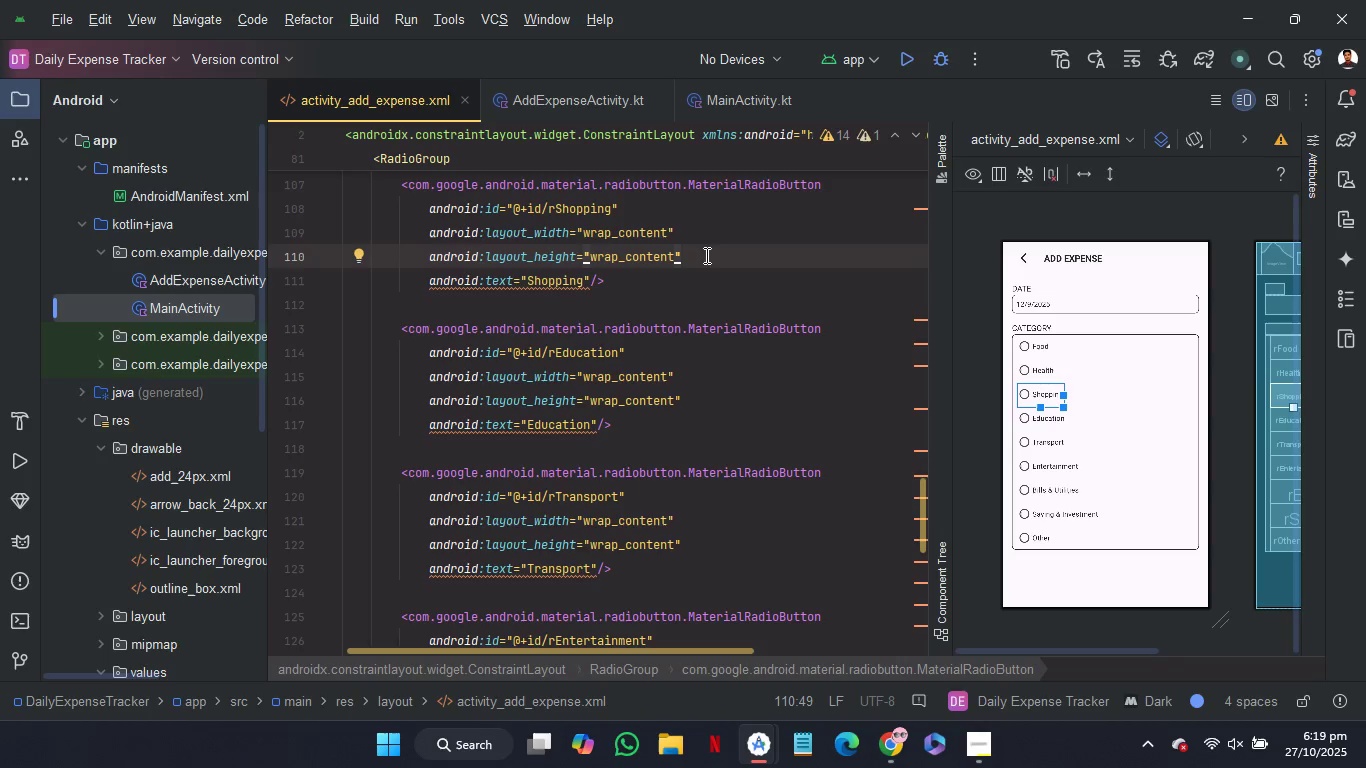 
key(Control+ControlLeft)
 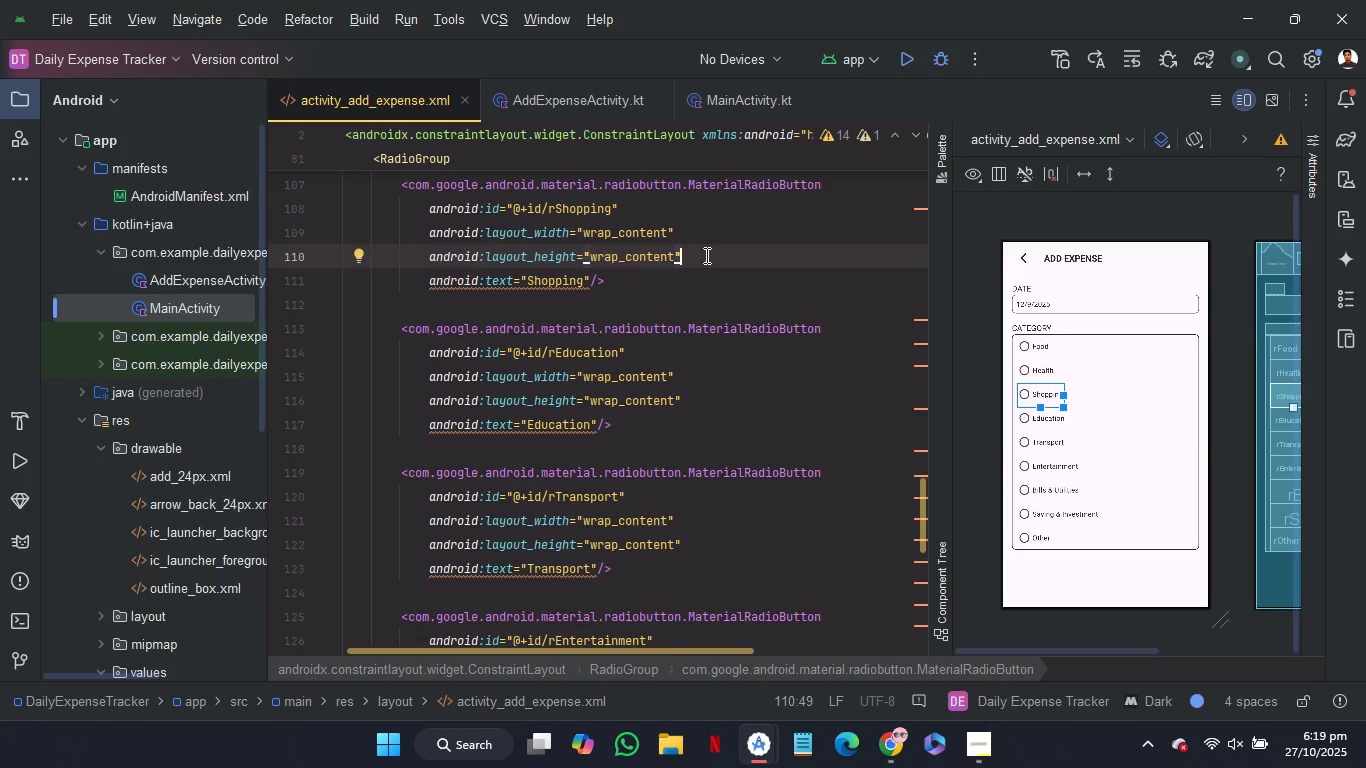 
key(Control+V)
 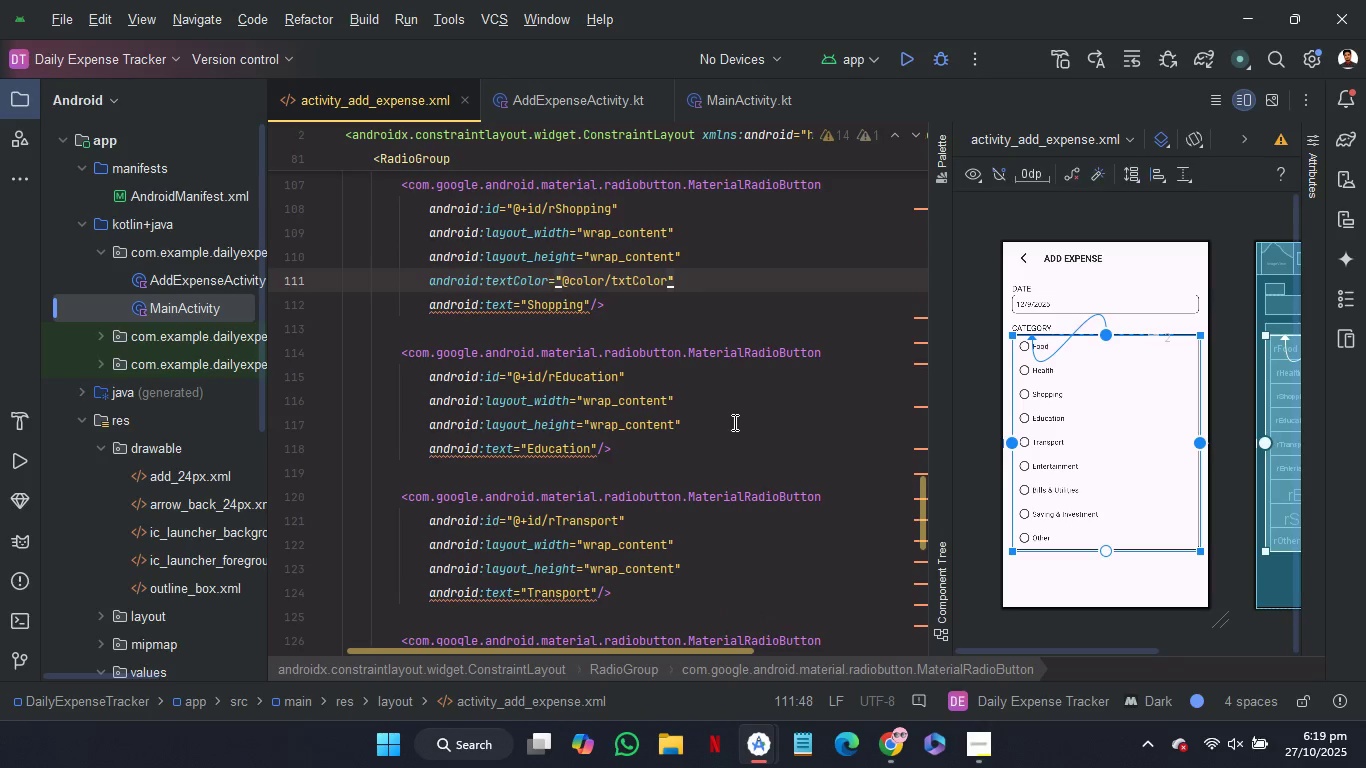 
left_click([733, 422])
 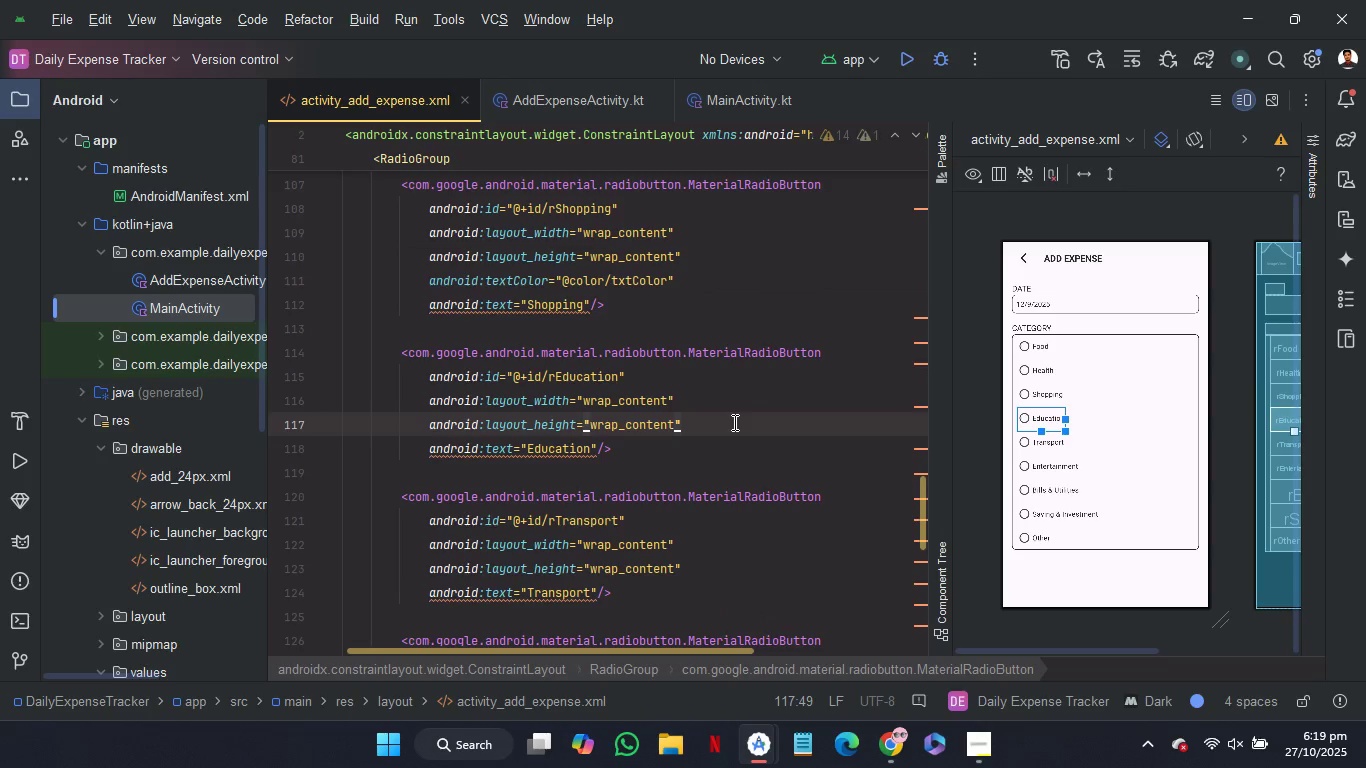 
key(Control+ControlLeft)
 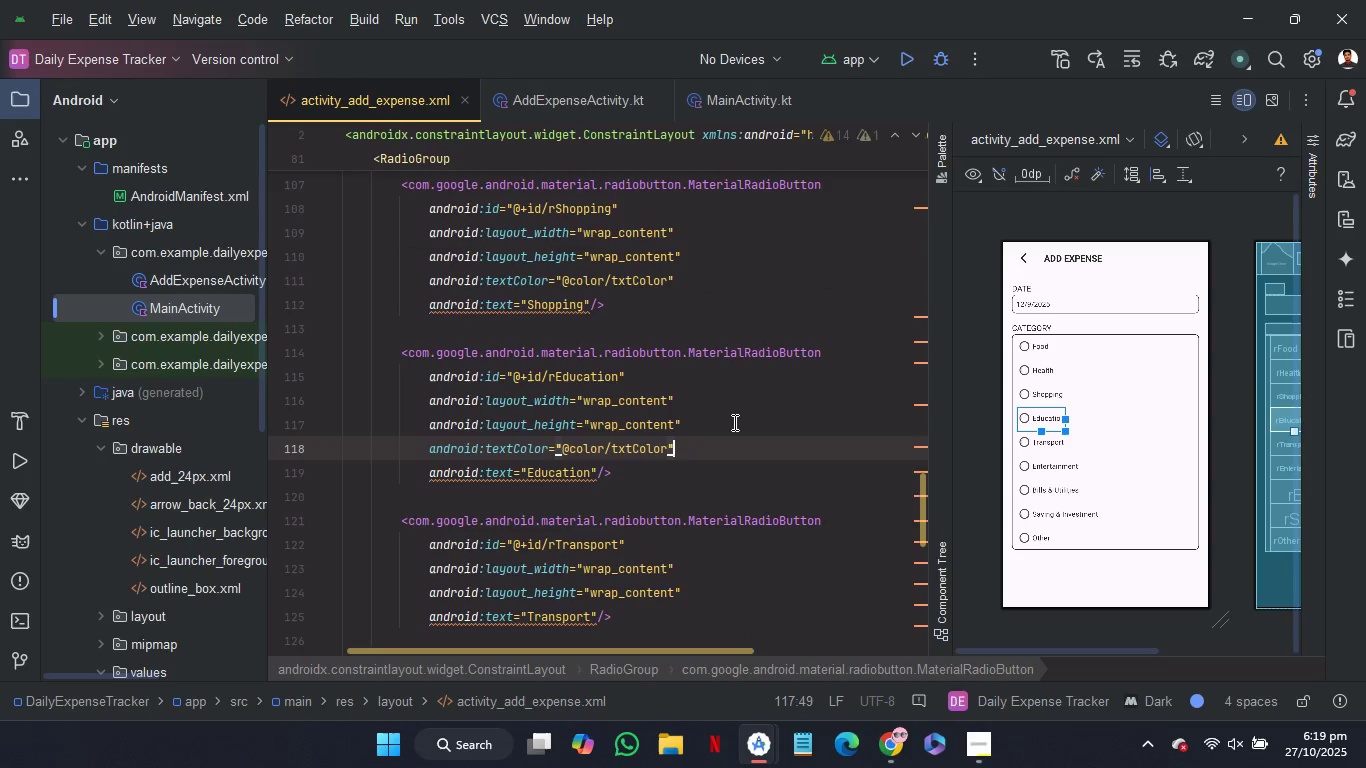 
key(Control+V)
 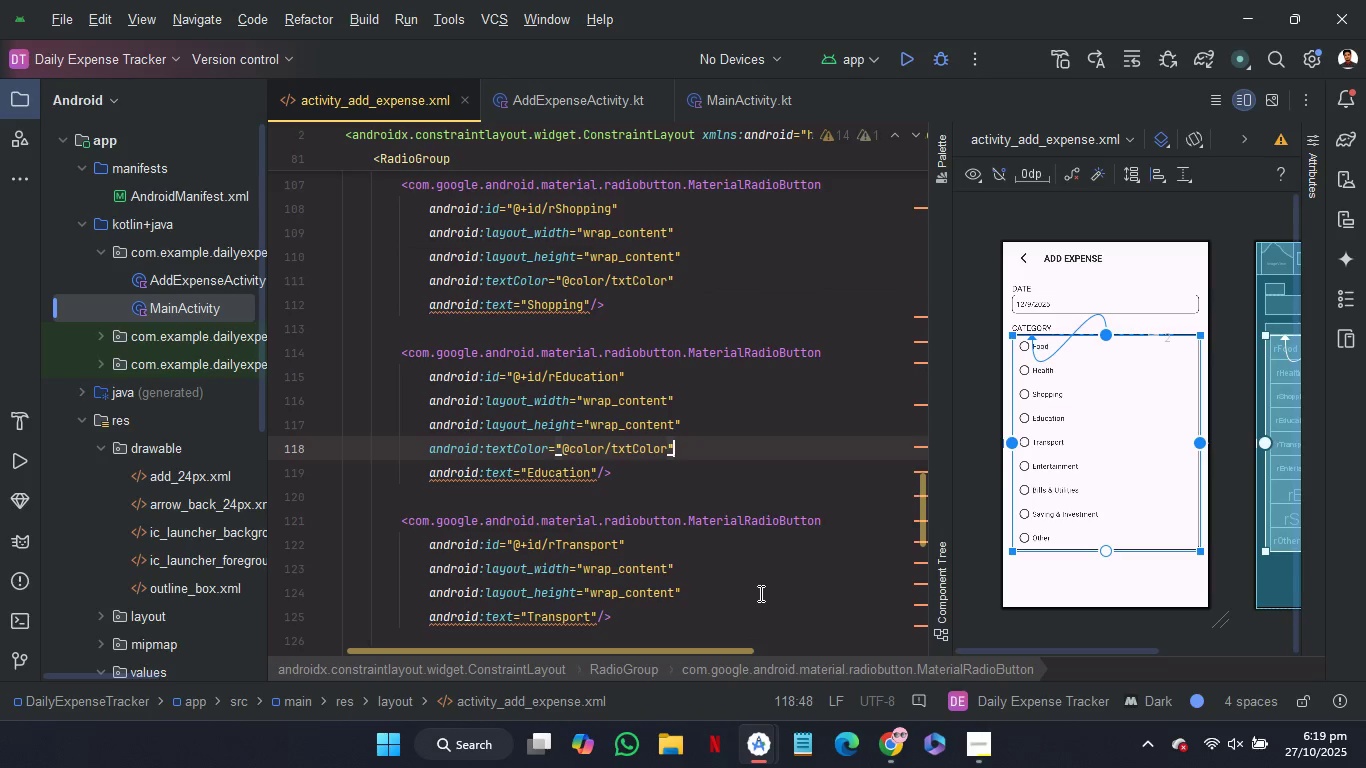 
left_click([759, 593])
 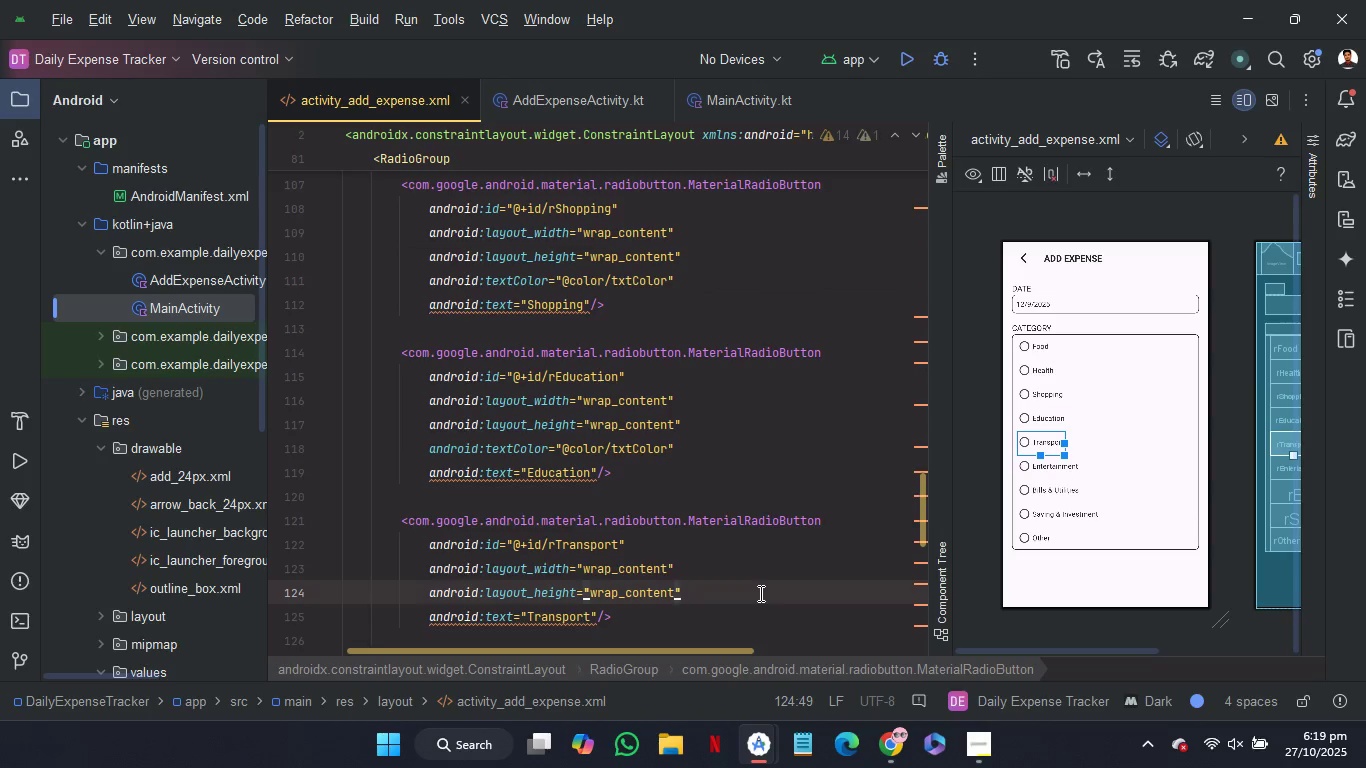 
key(Control+ControlLeft)
 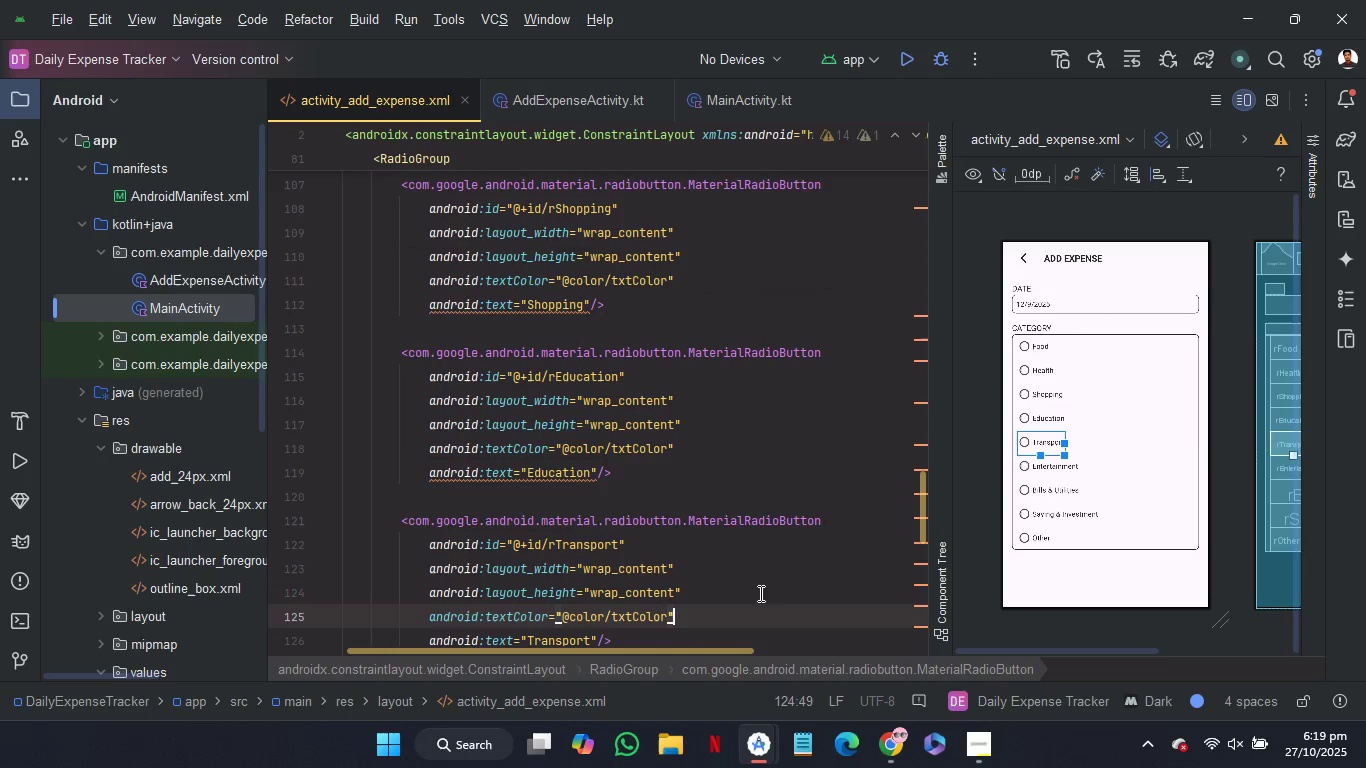 
key(Control+V)
 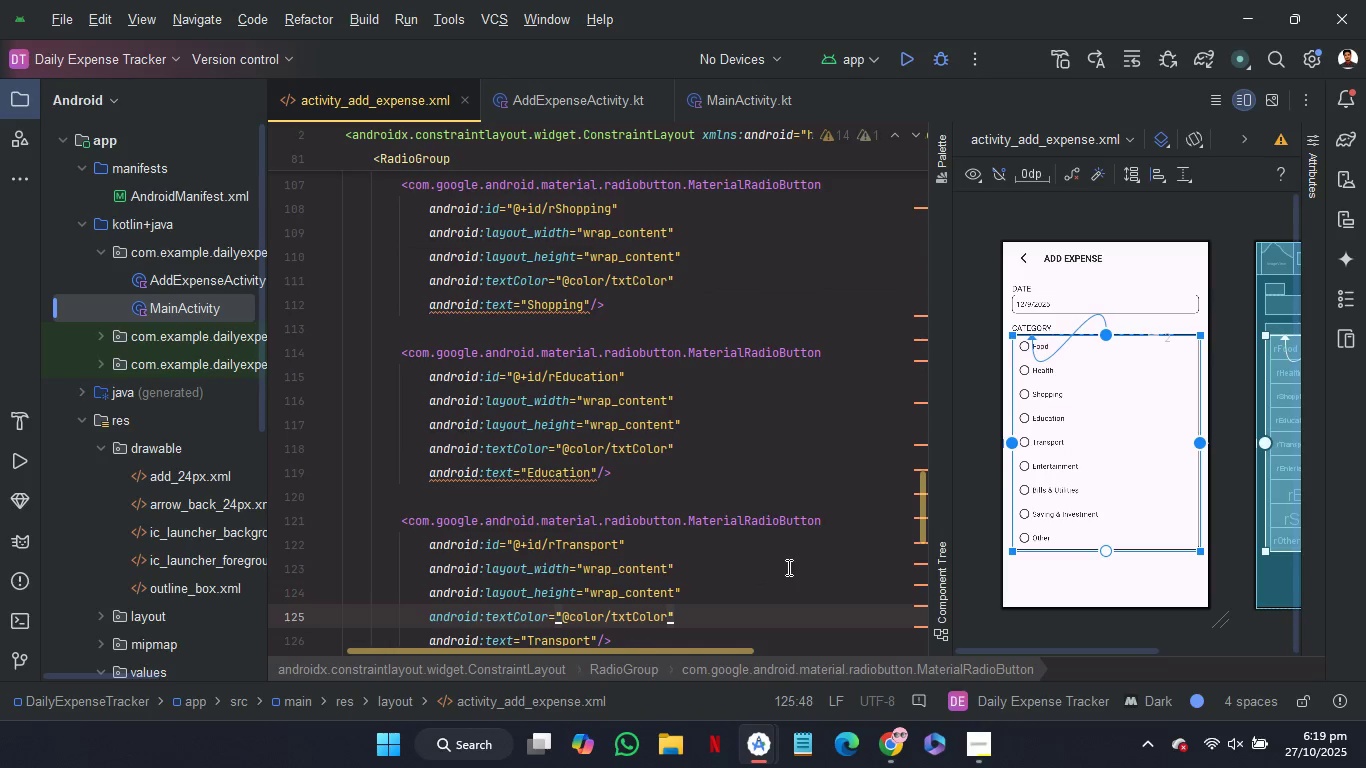 
scroll: coordinate [787, 567], scroll_direction: down, amount: 1.0
 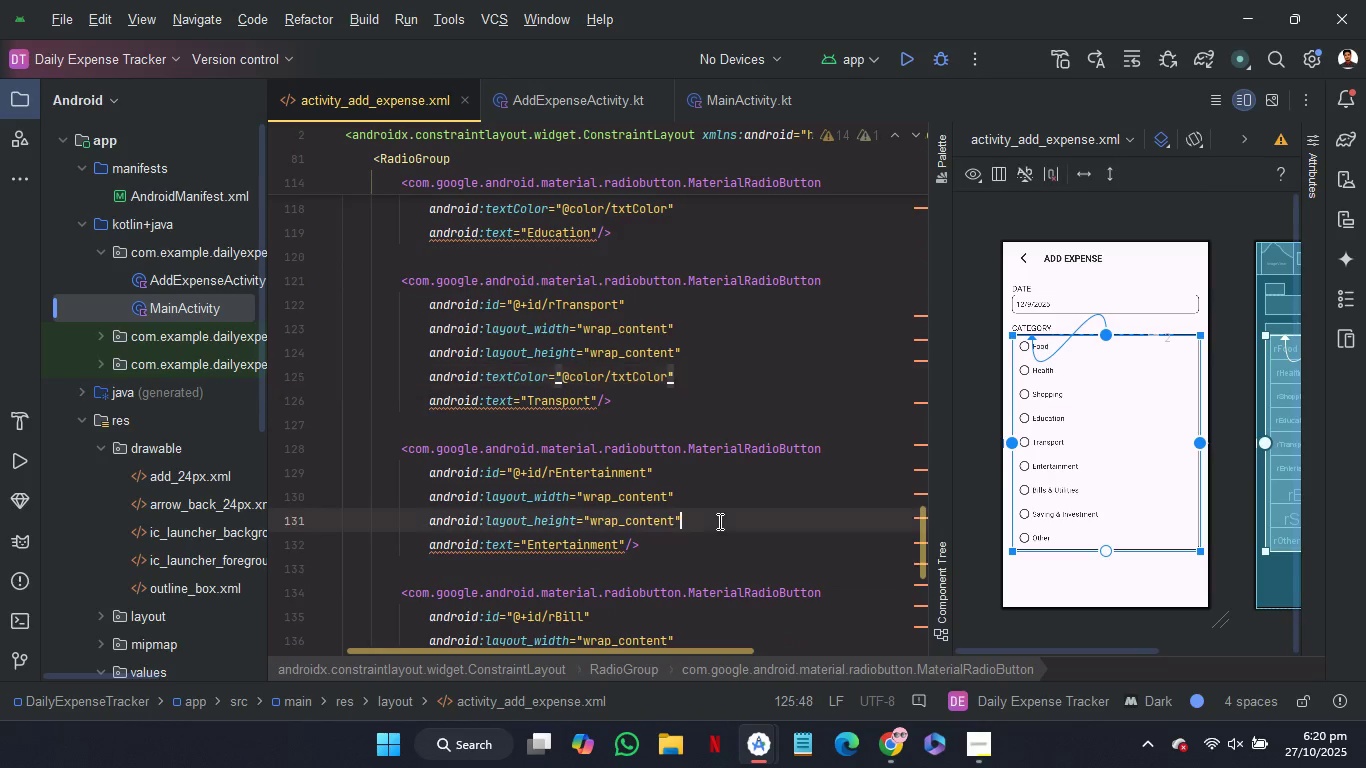 
left_click([718, 521])
 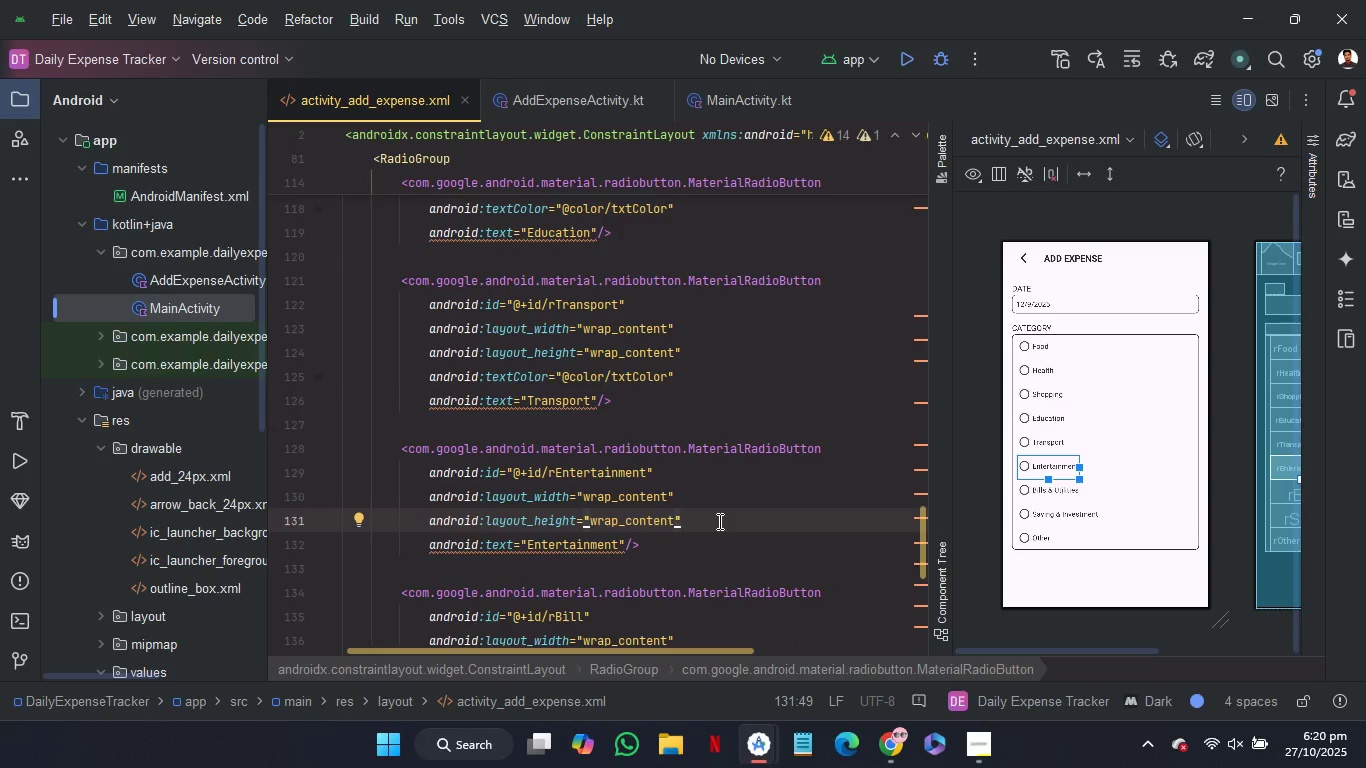 
key(Control+V)
 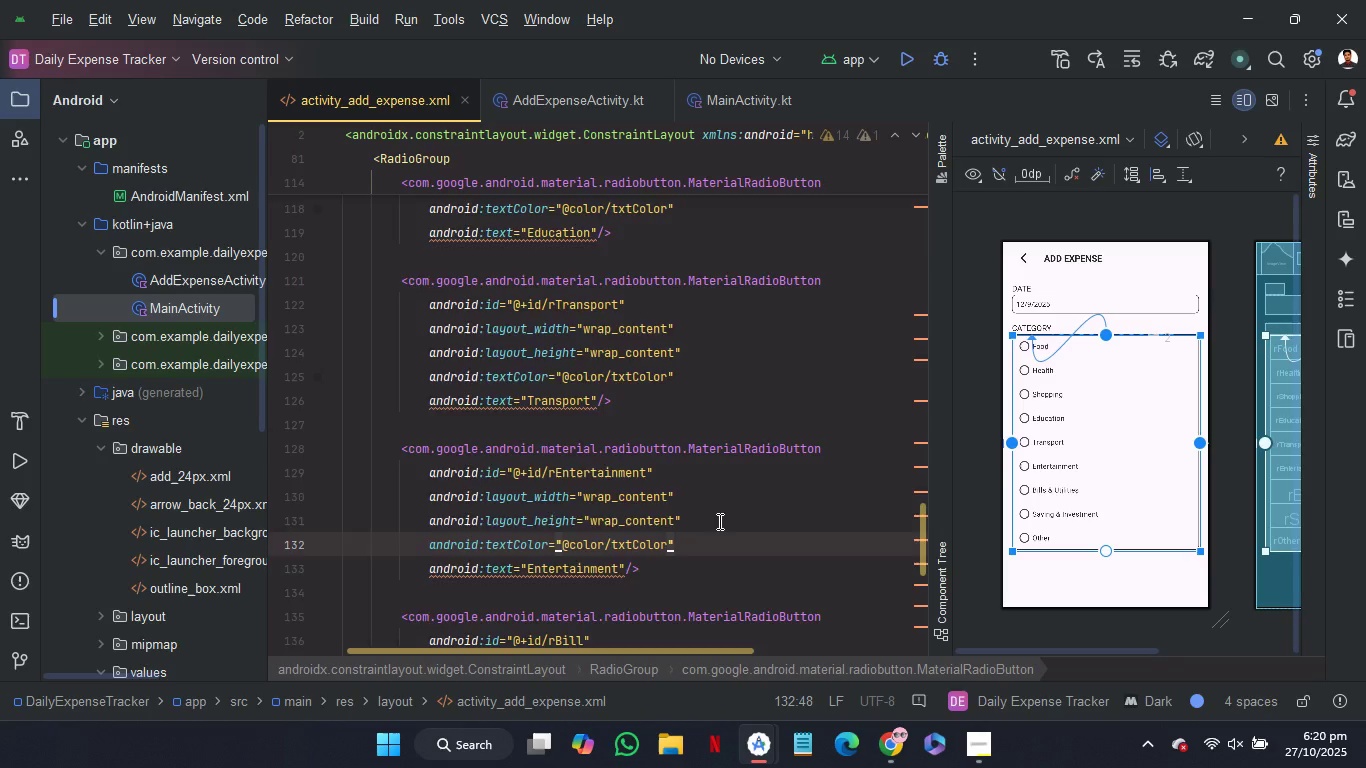 
scroll: coordinate [718, 521], scroll_direction: down, amount: 3.0
 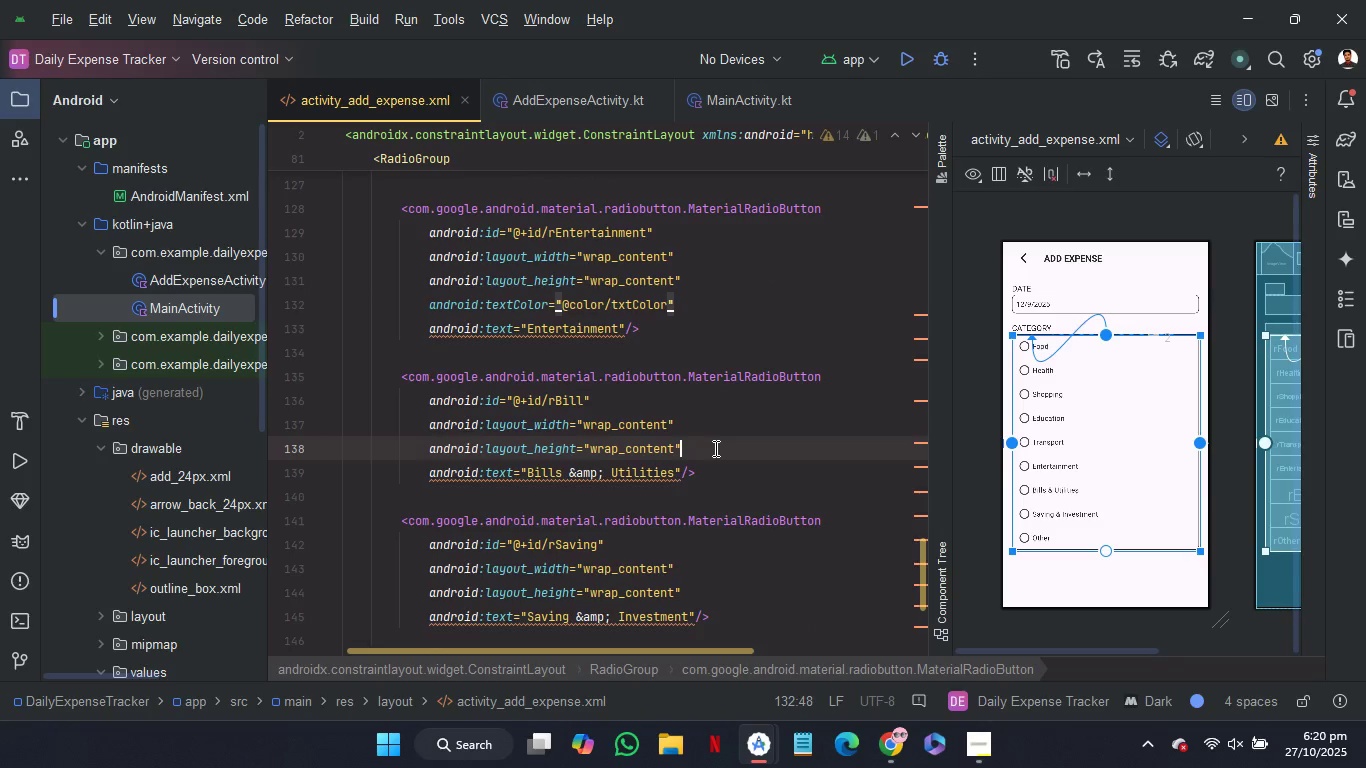 
left_click([714, 448])
 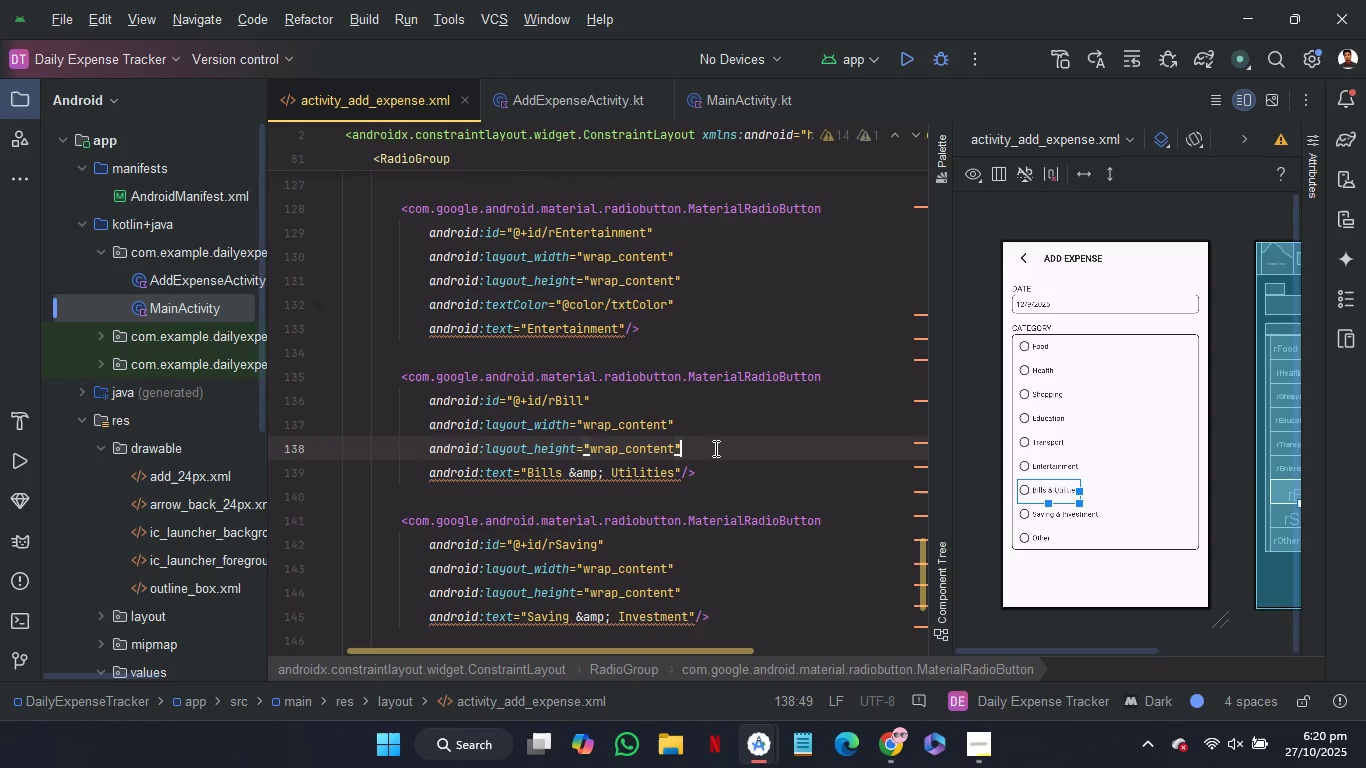 
key(Control+V)
 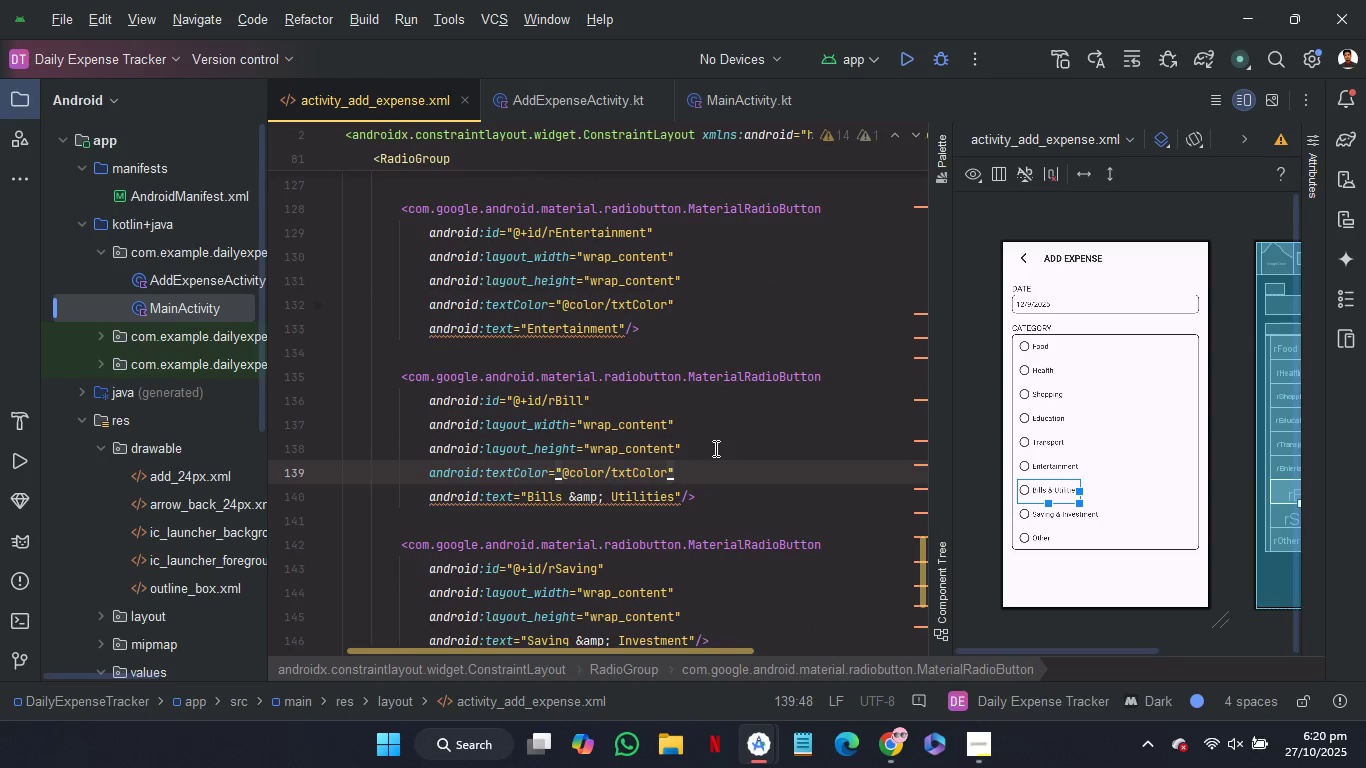 
scroll: coordinate [714, 448], scroll_direction: down, amount: 1.0
 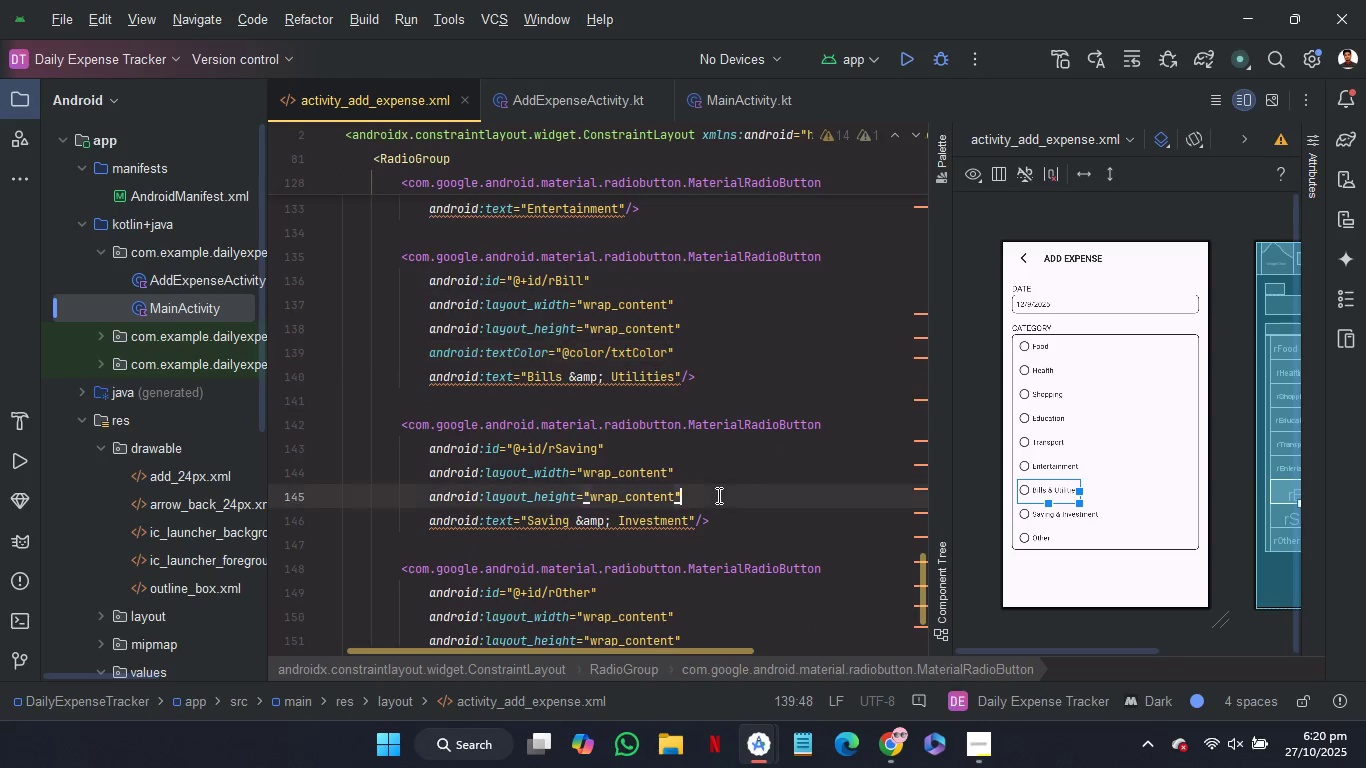 
left_click([717, 495])
 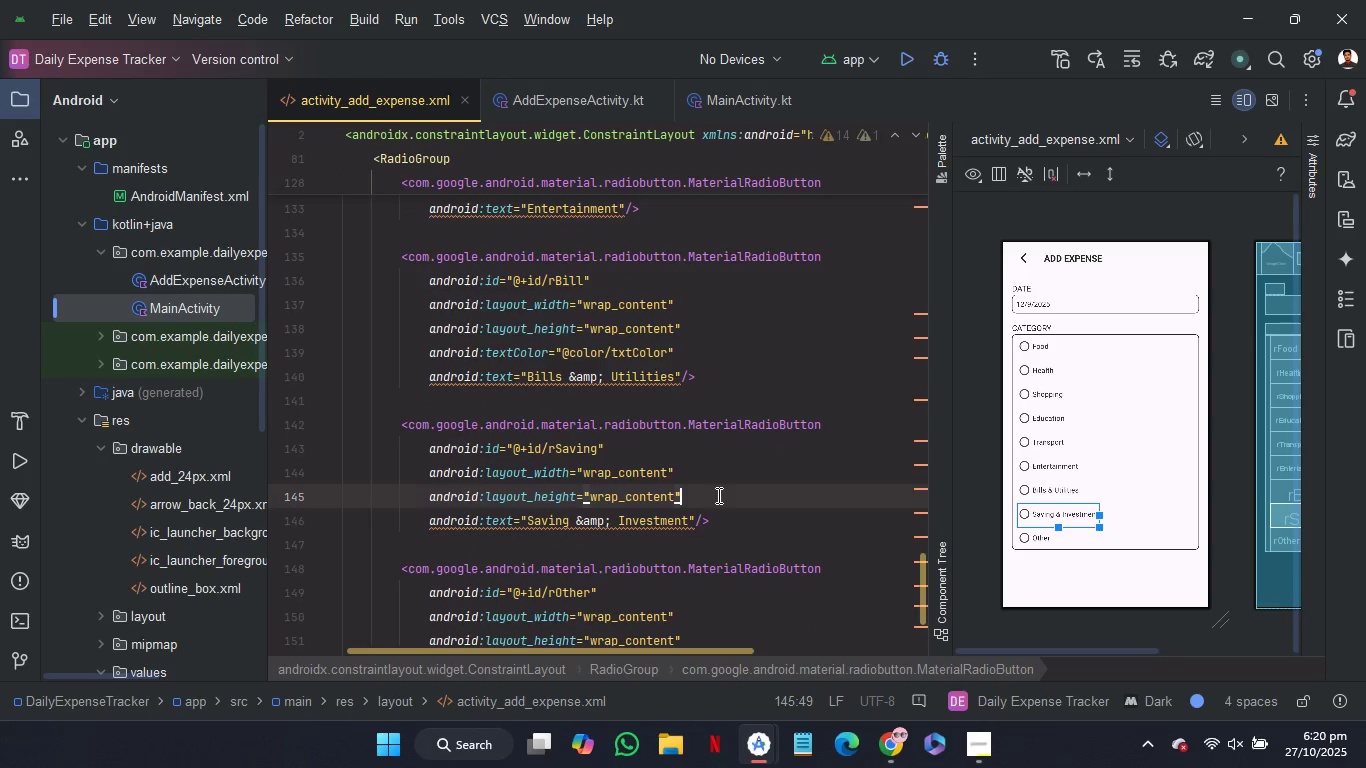 
key(Control+ControlLeft)
 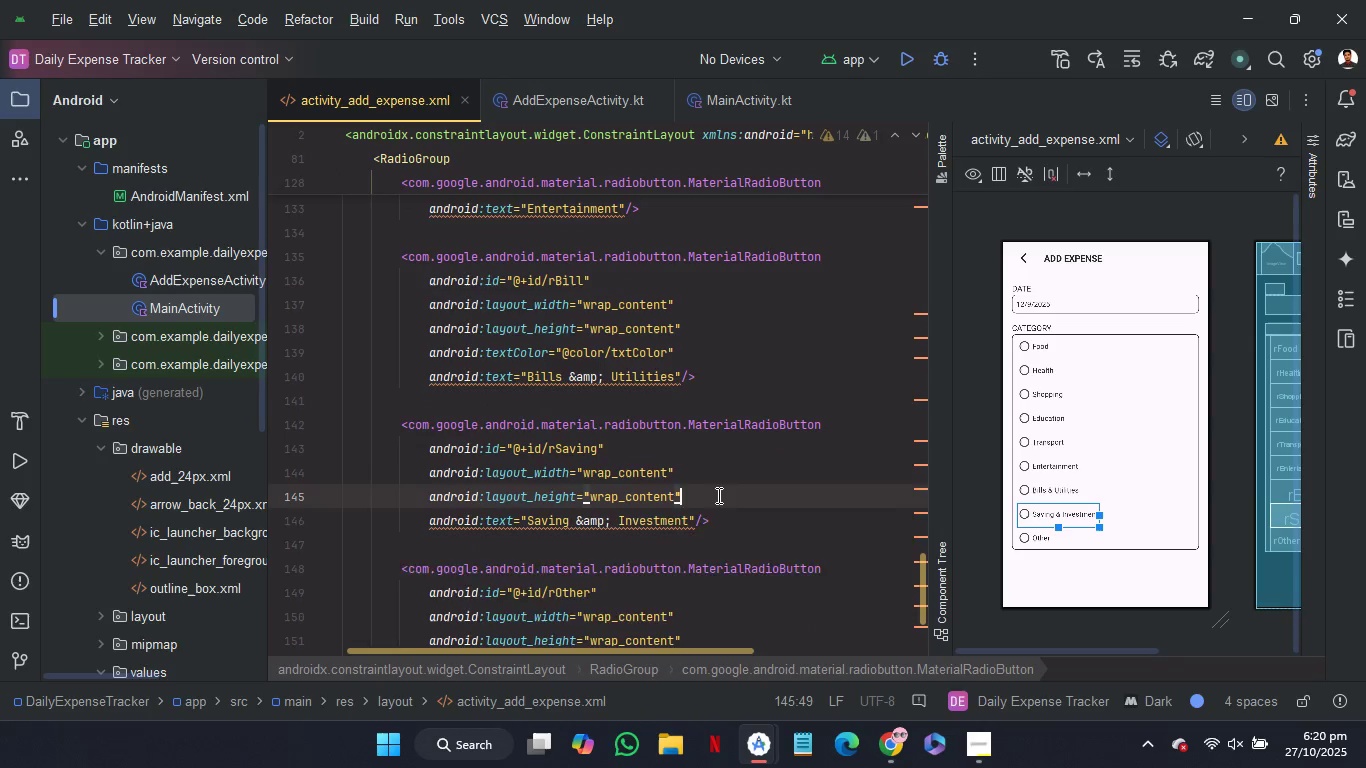 
key(Control+V)
 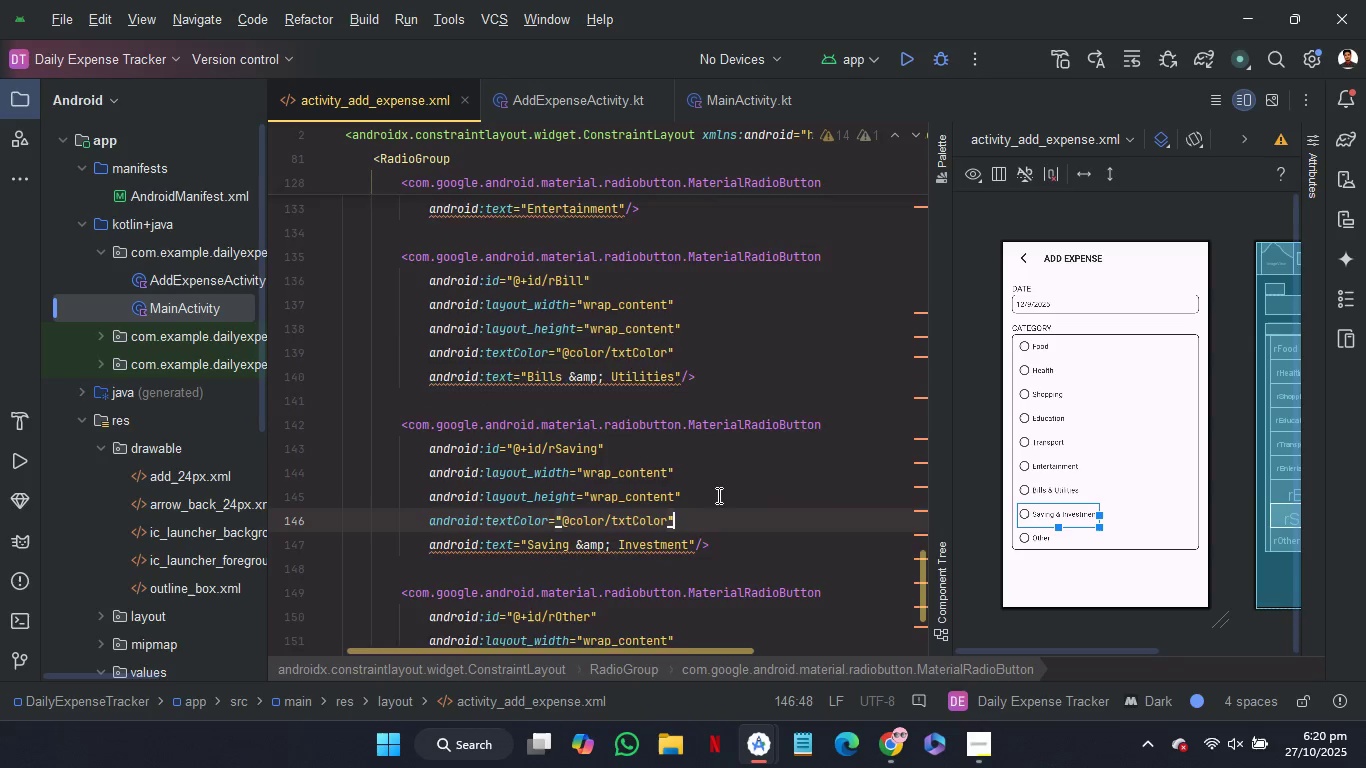 
scroll: coordinate [717, 495], scroll_direction: down, amount: 2.0
 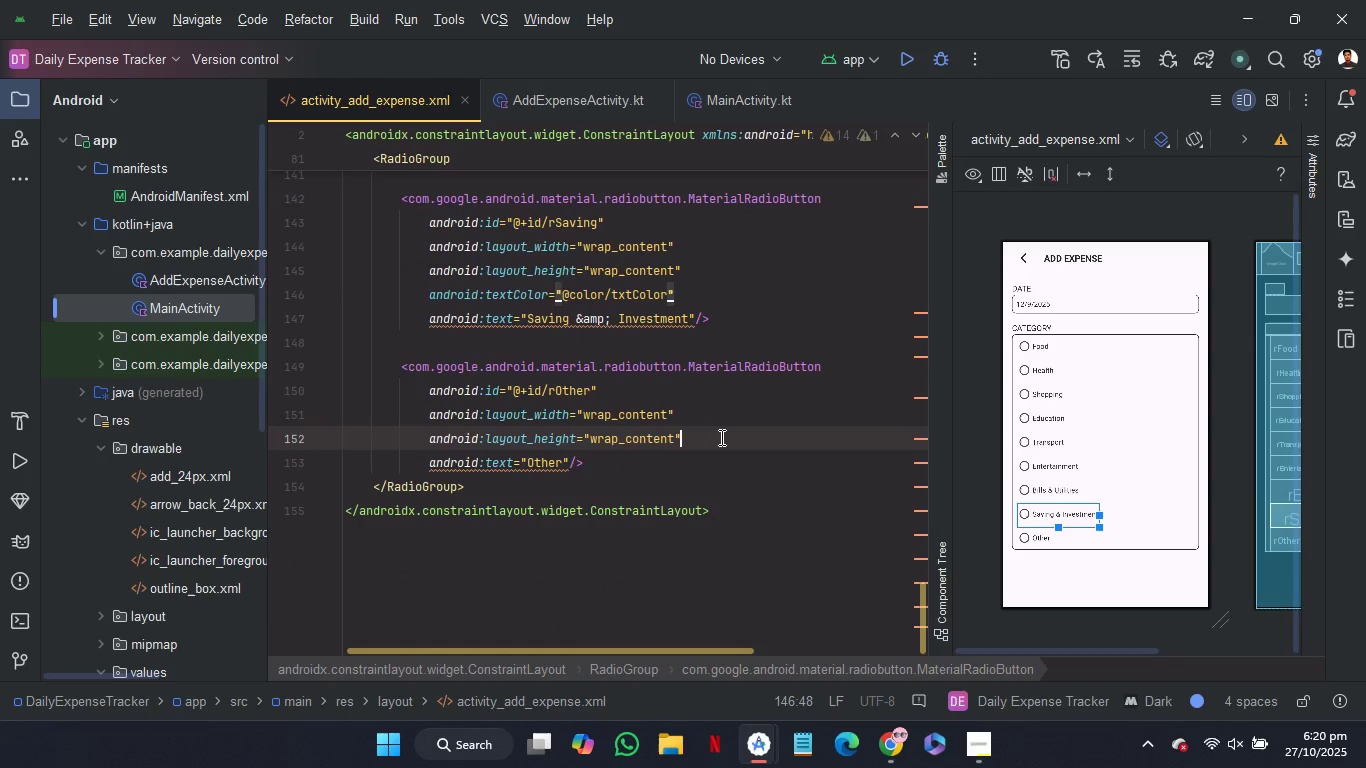 
left_click([720, 437])
 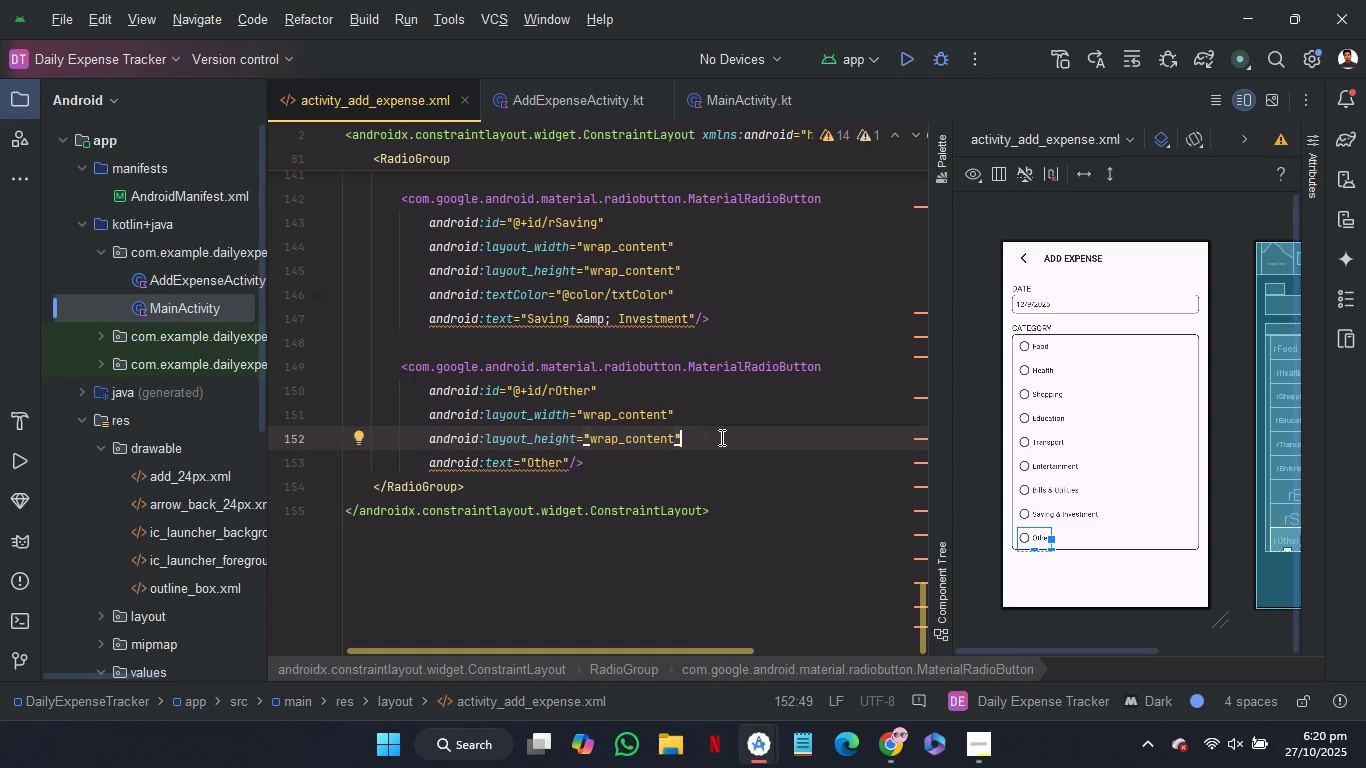 
key(Control+V)
 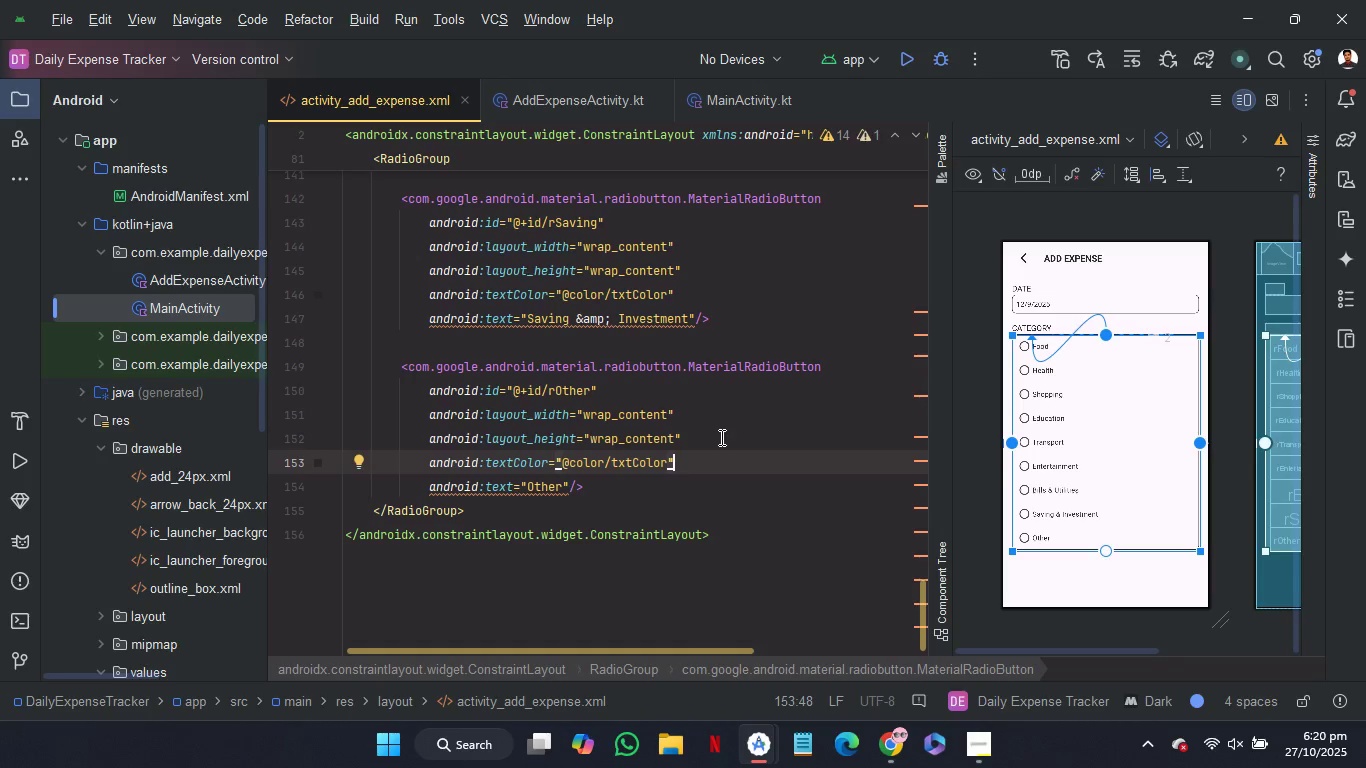 
wait(6.88)
 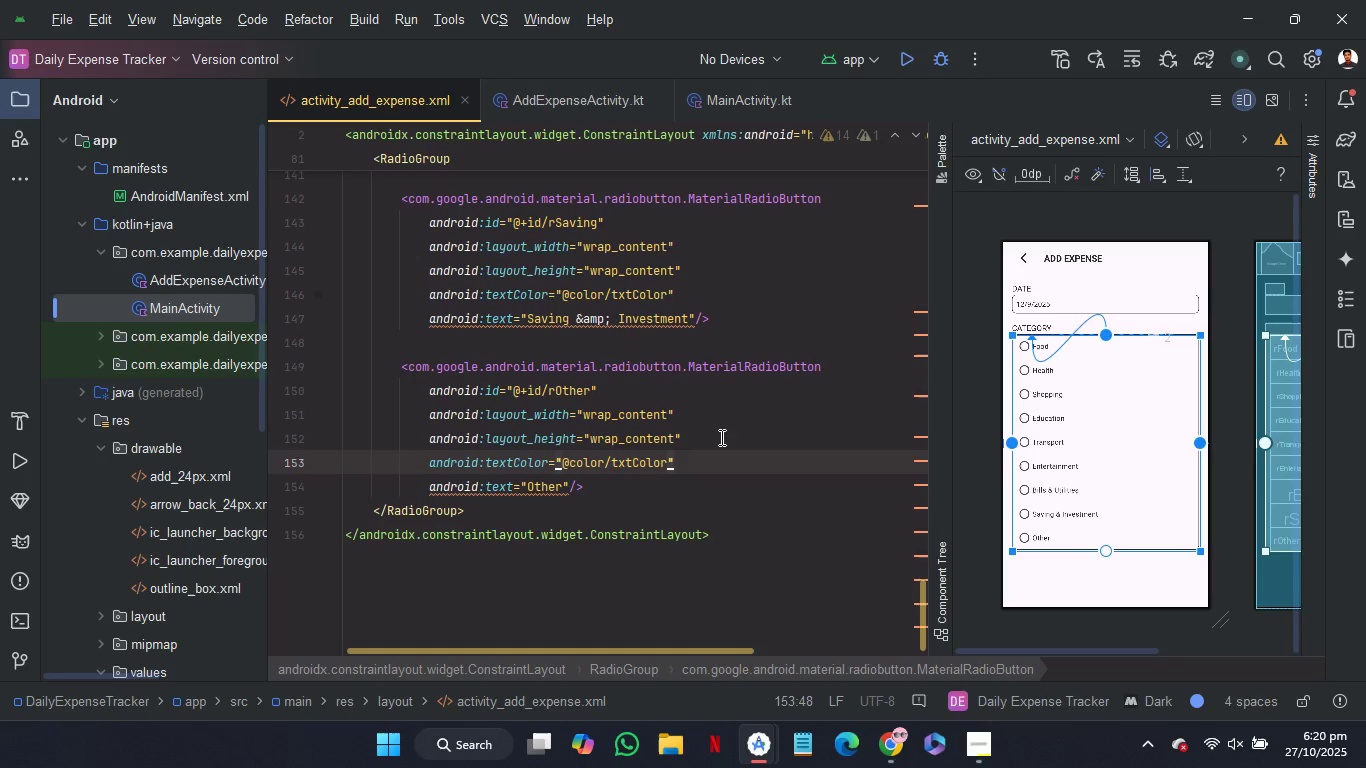 
left_click([726, 460])
 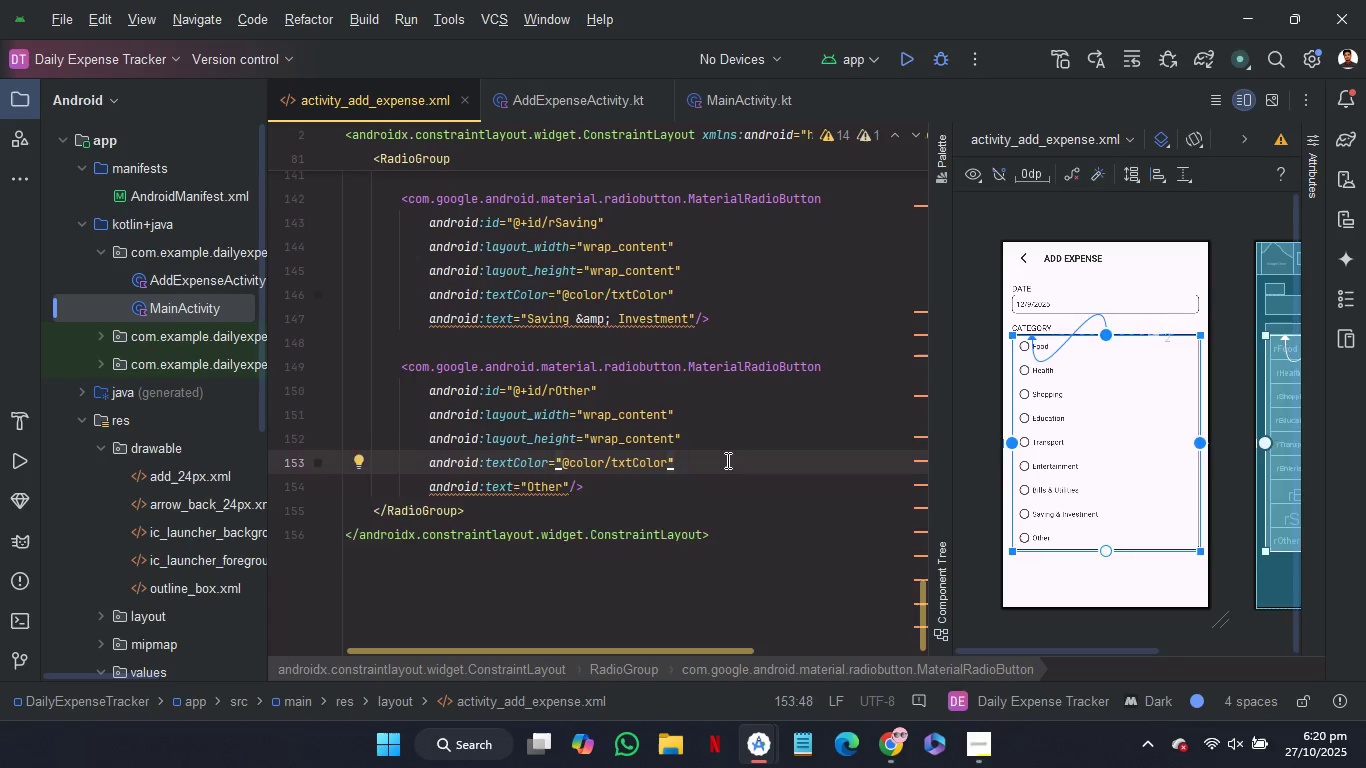 
key(Enter)
 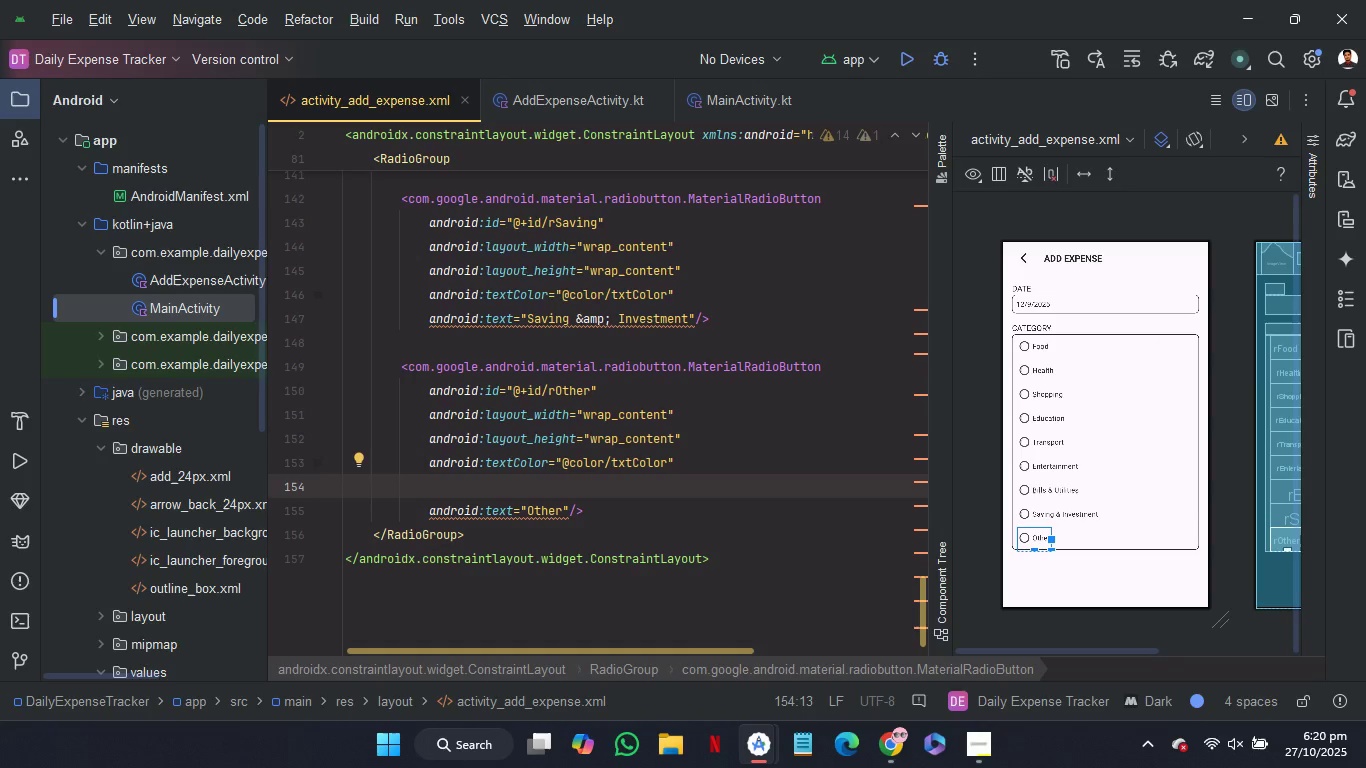 
type(tin)
 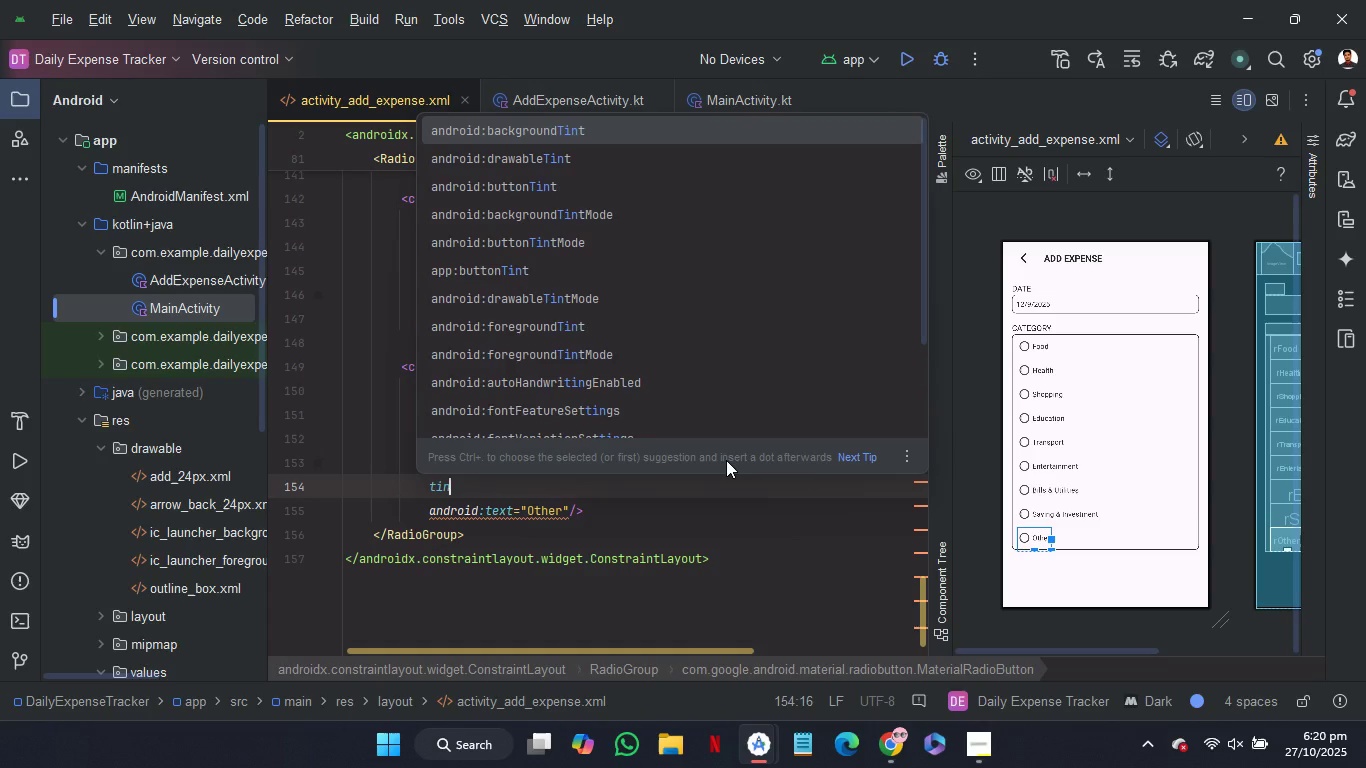 
key(ArrowDown)
 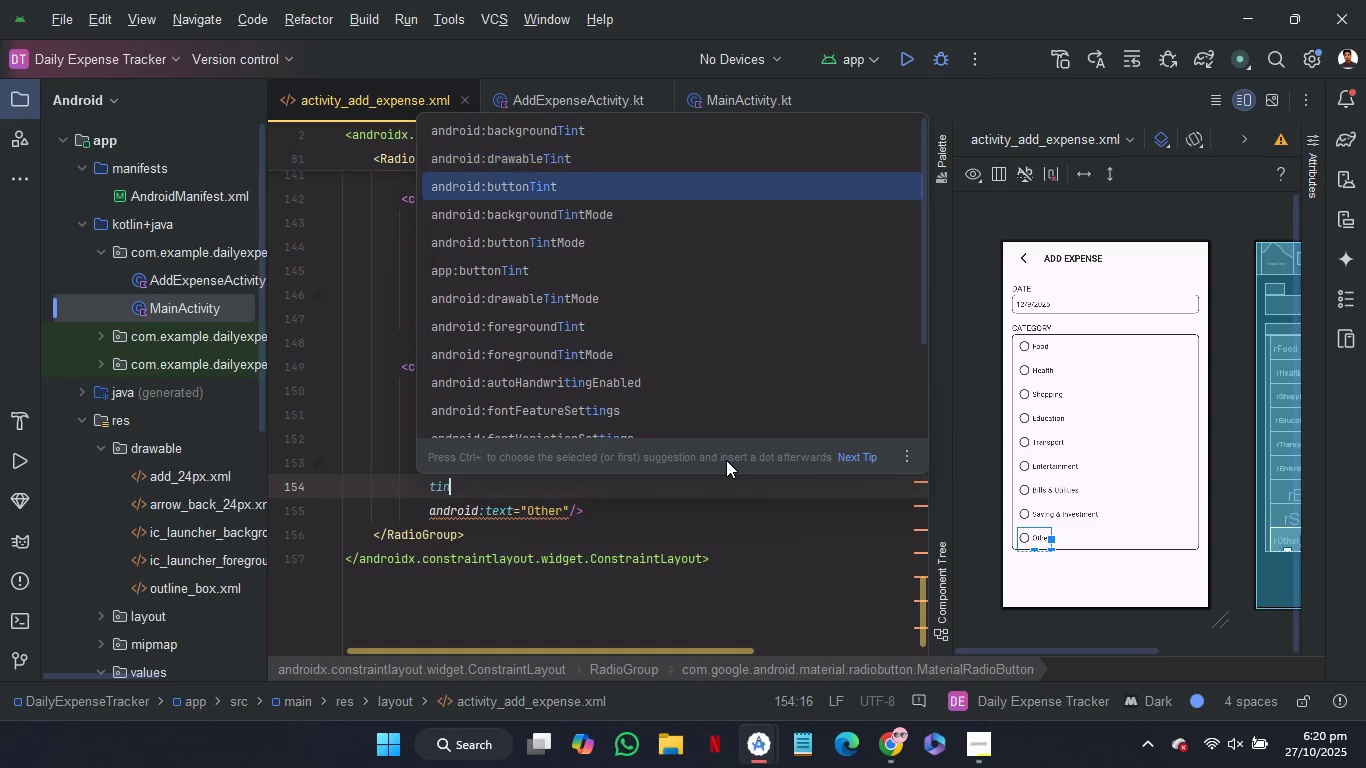 
key(ArrowDown)
 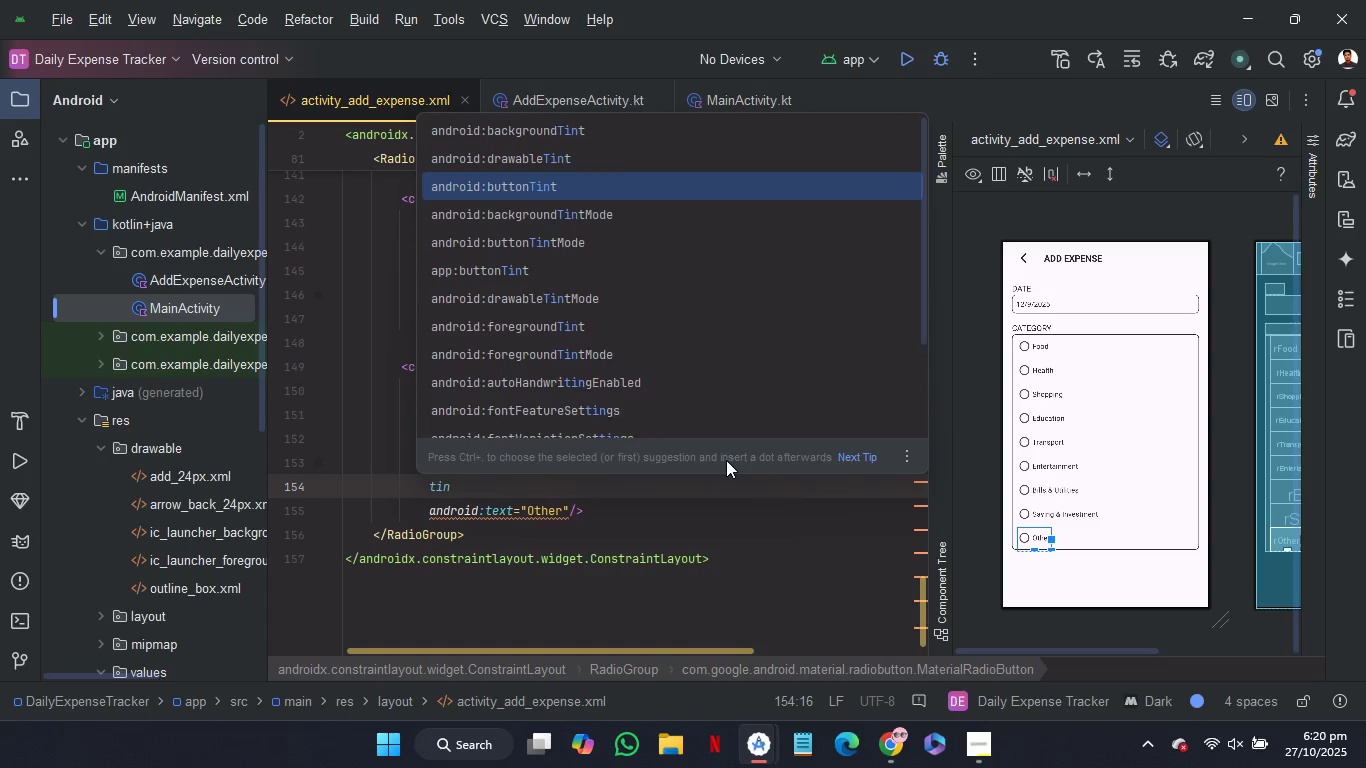 
key(Enter)
 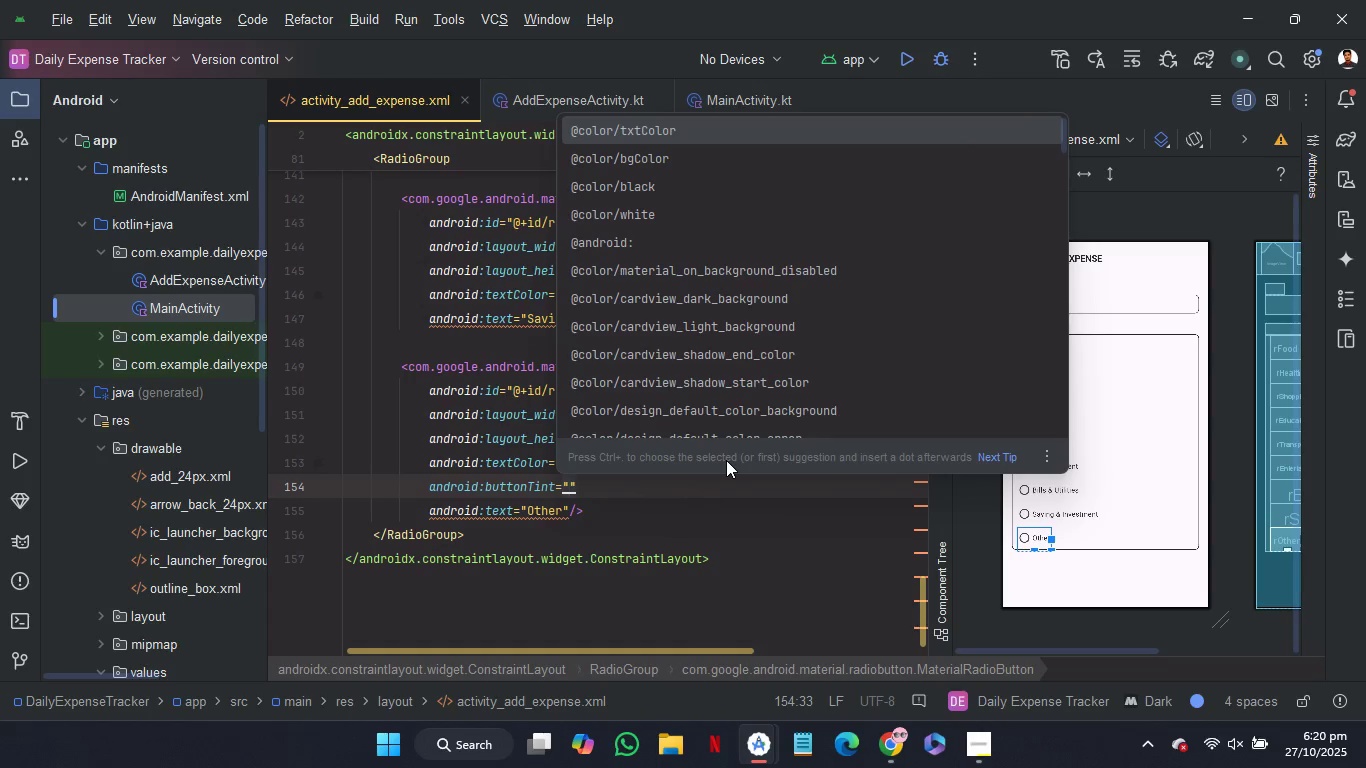 
wait(10.67)
 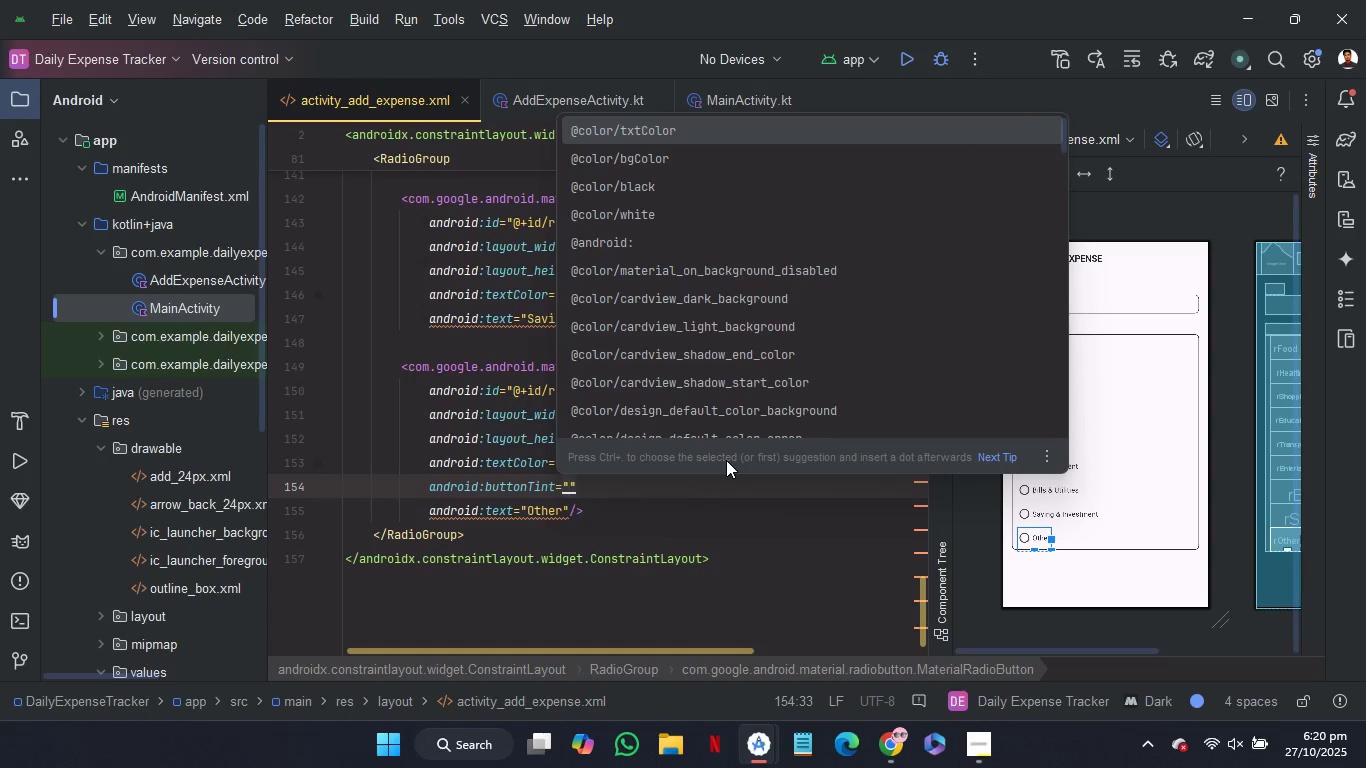 
key(Enter)
 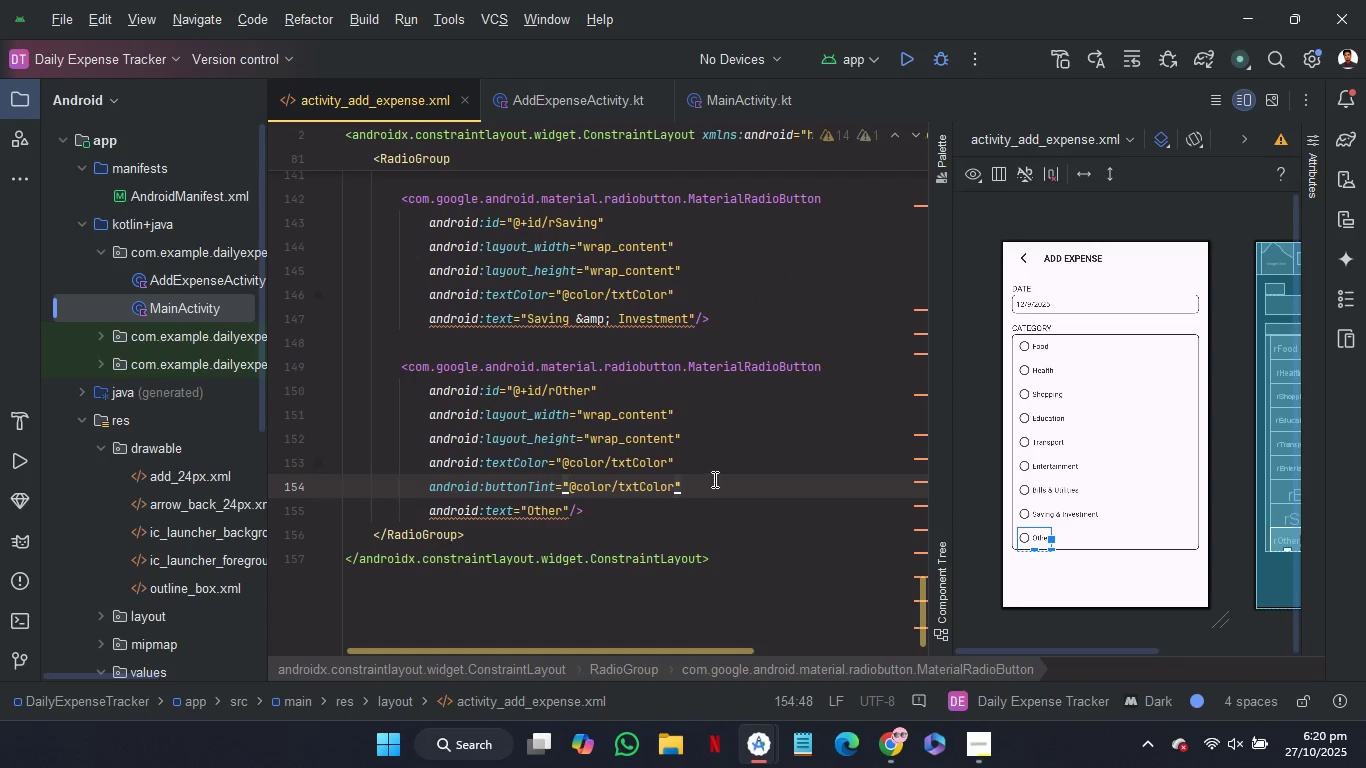 
left_click_drag(start_coordinate=[713, 479], to_coordinate=[713, 463])
 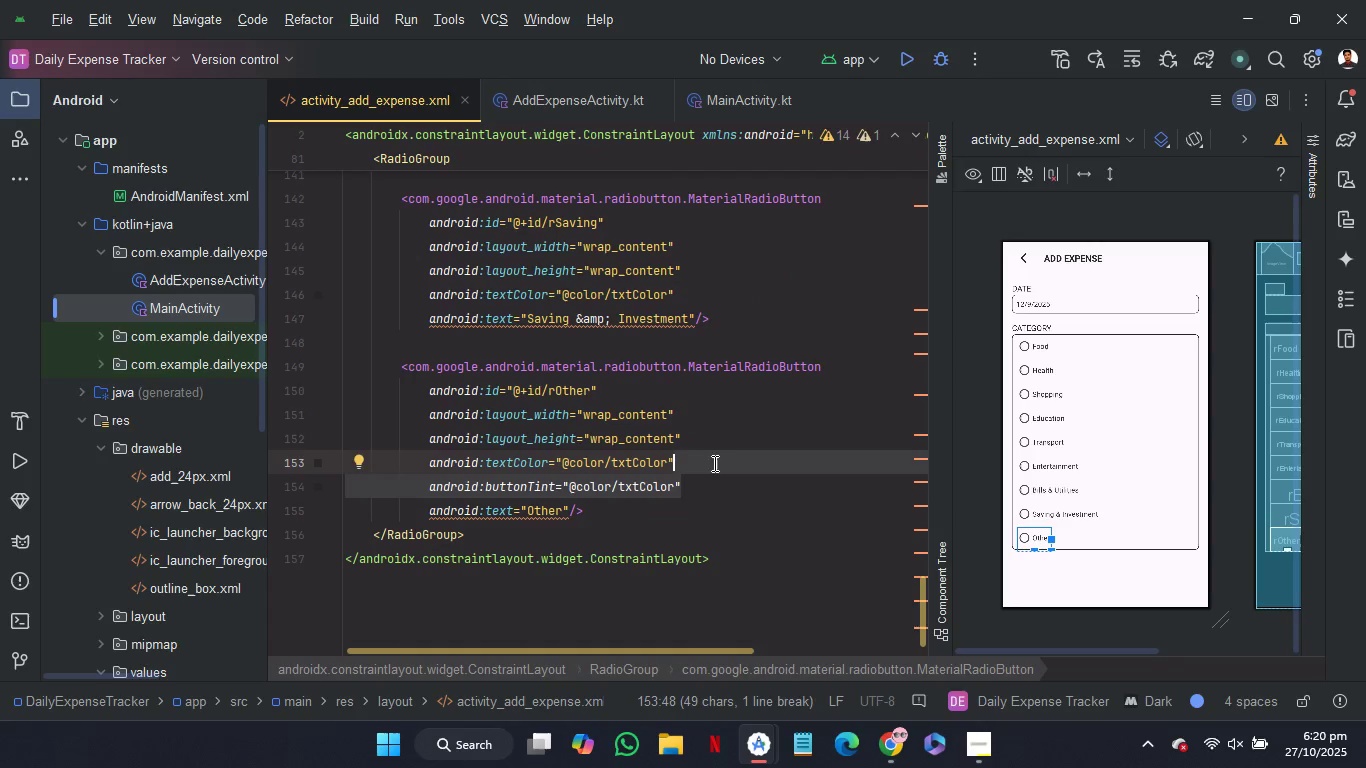 
key(Control+C)
 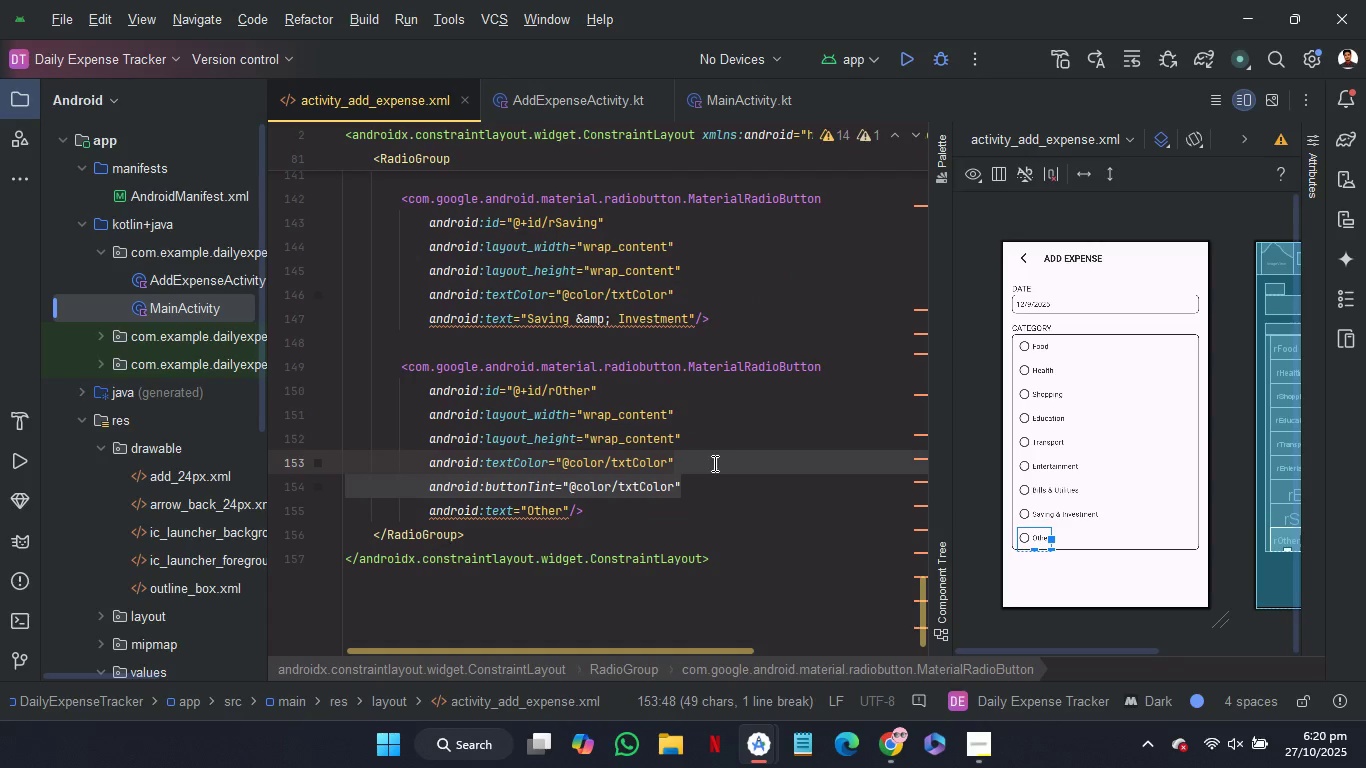 
key(Control+C)
 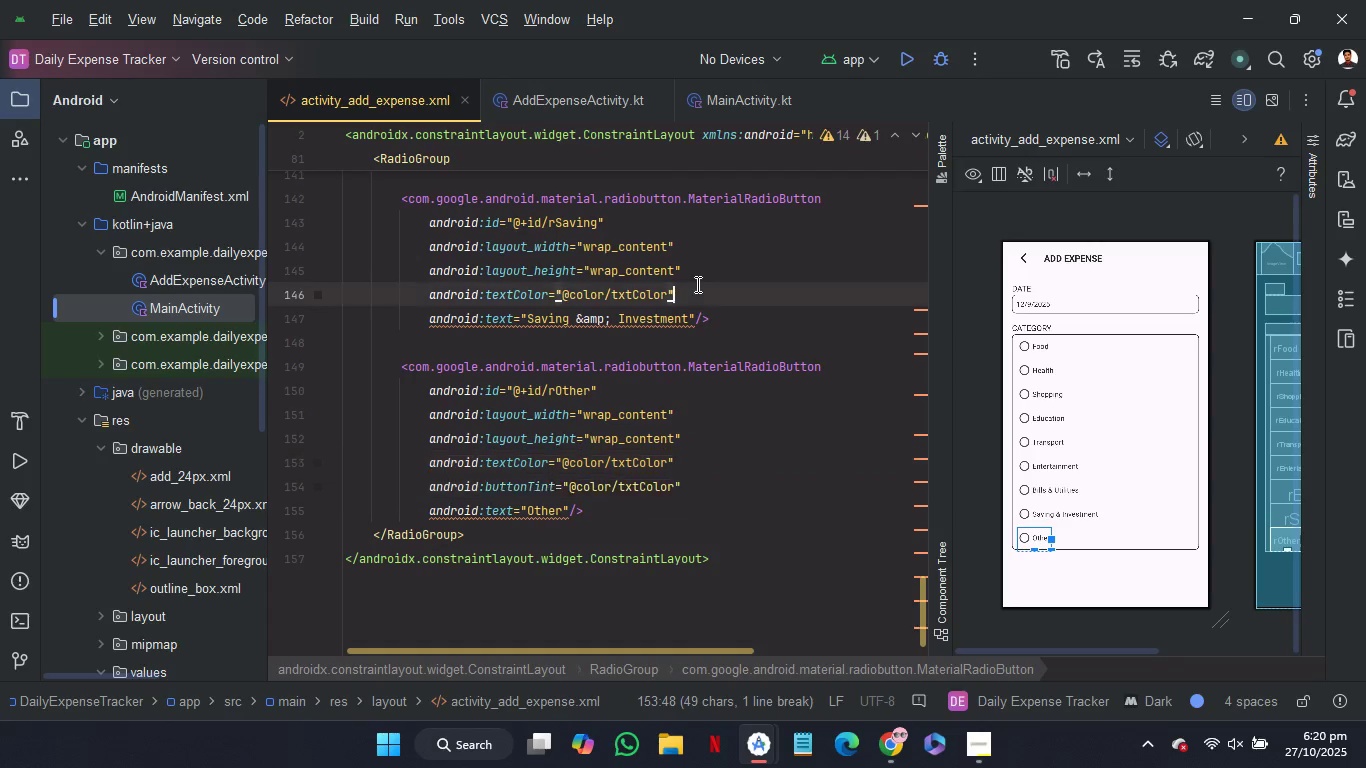 
left_click([696, 284])
 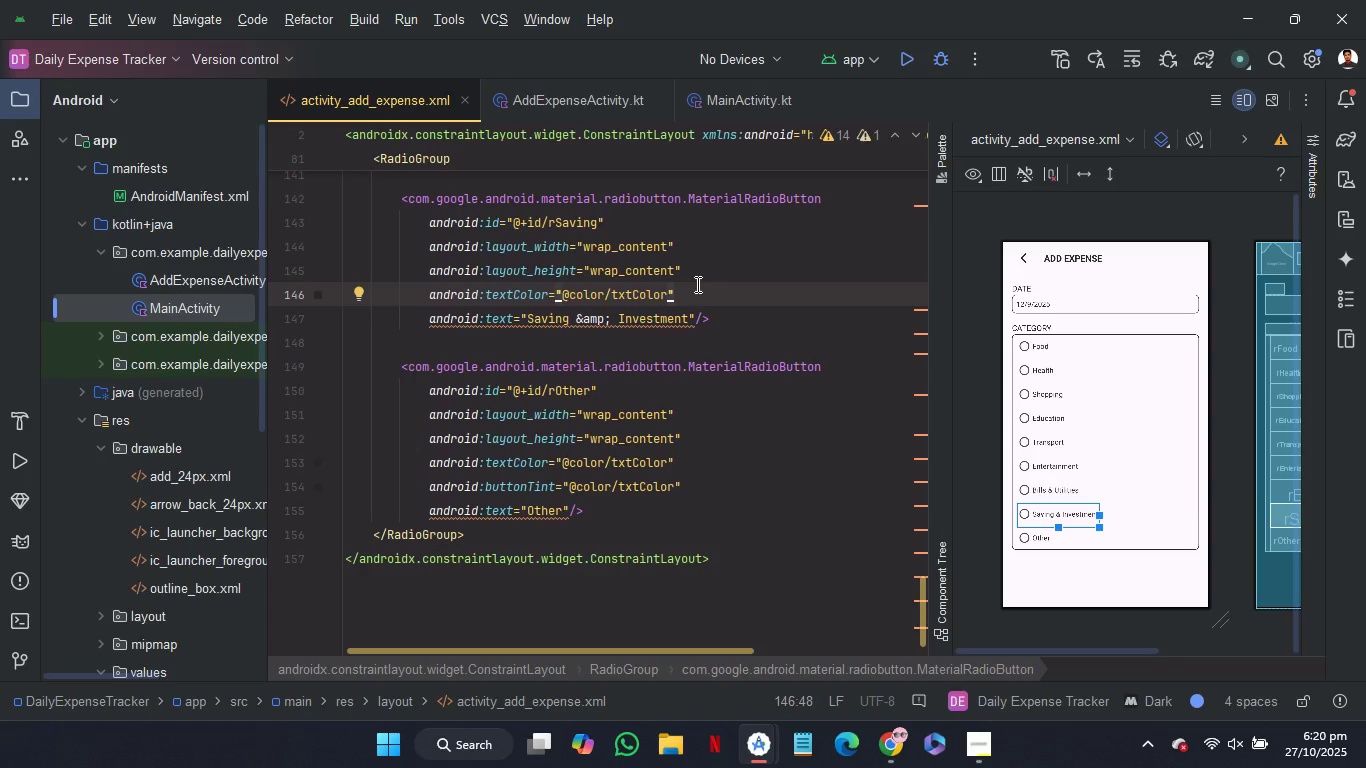 
key(Control+ControlLeft)
 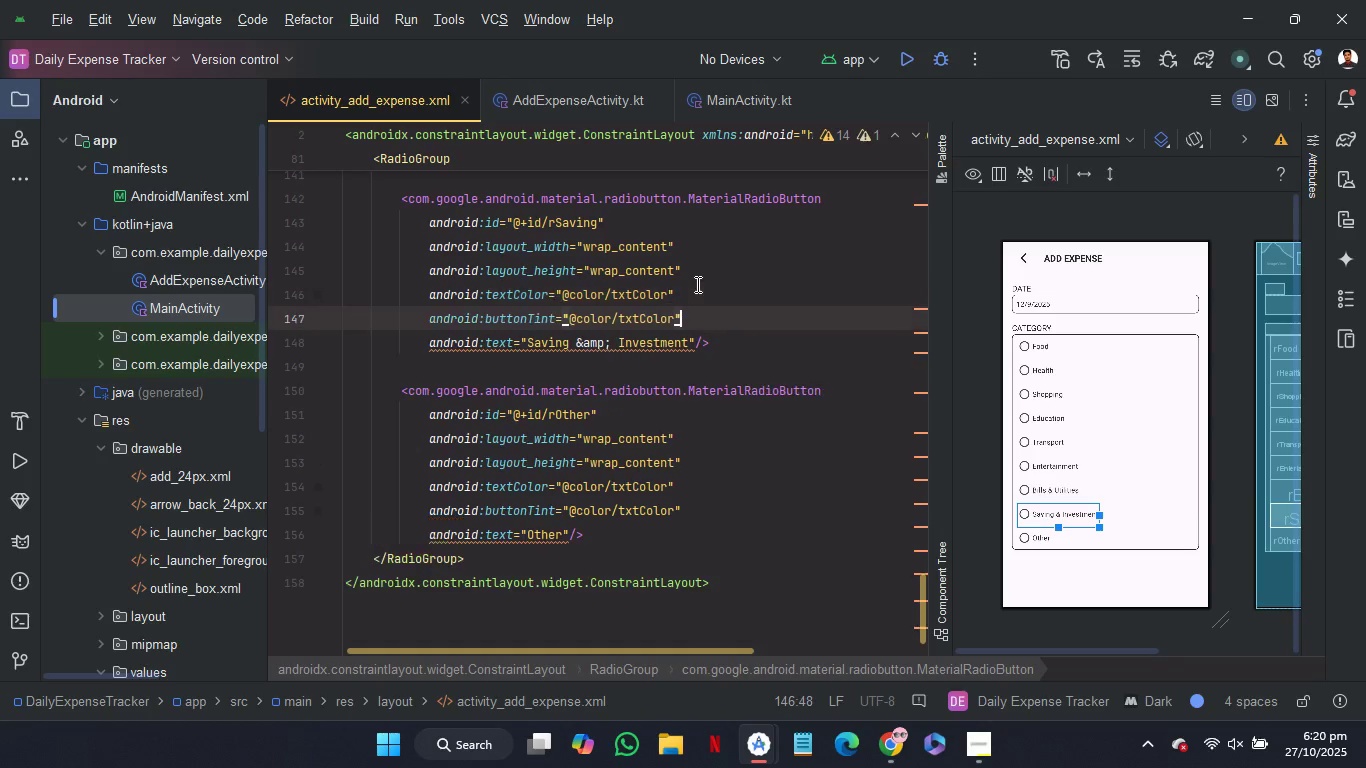 
key(Control+V)
 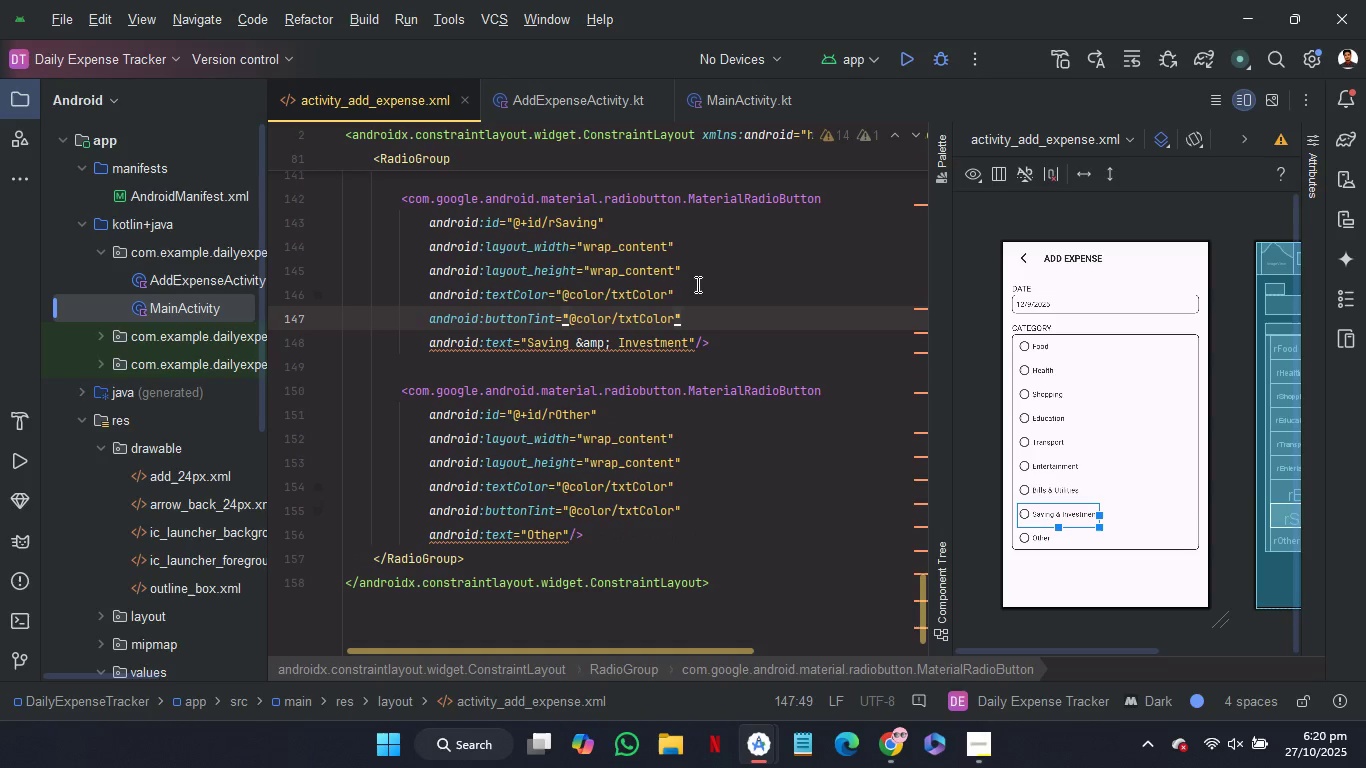 
scroll: coordinate [696, 284], scroll_direction: up, amount: 1.0
 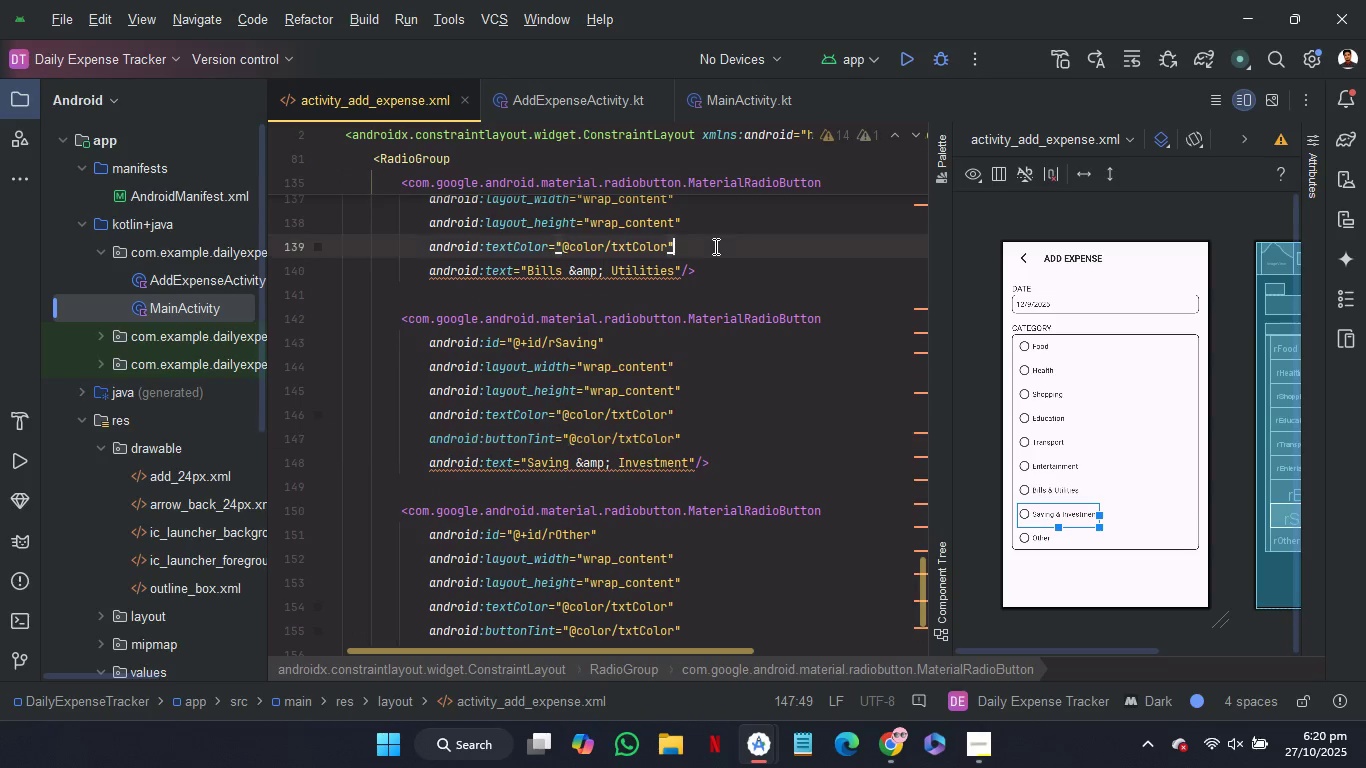 
left_click([714, 246])
 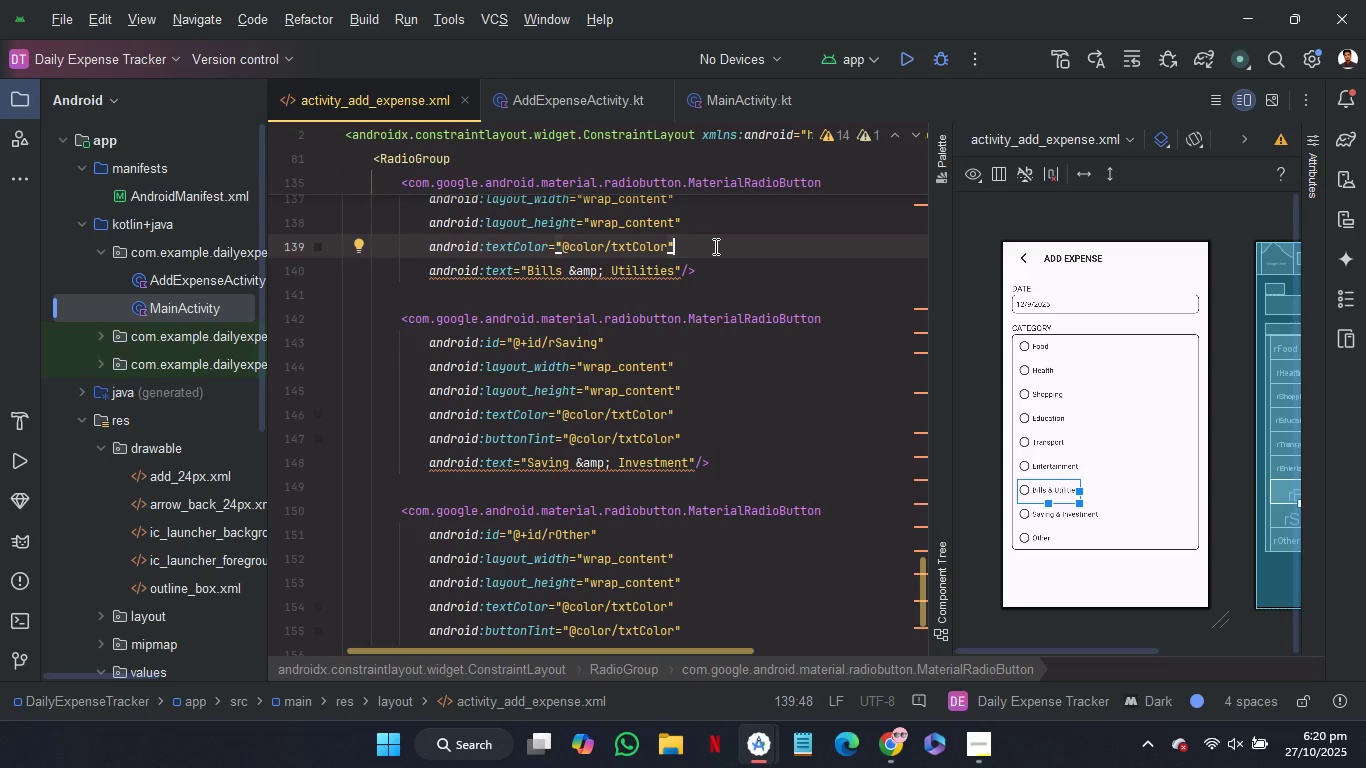 
key(Control+ControlLeft)
 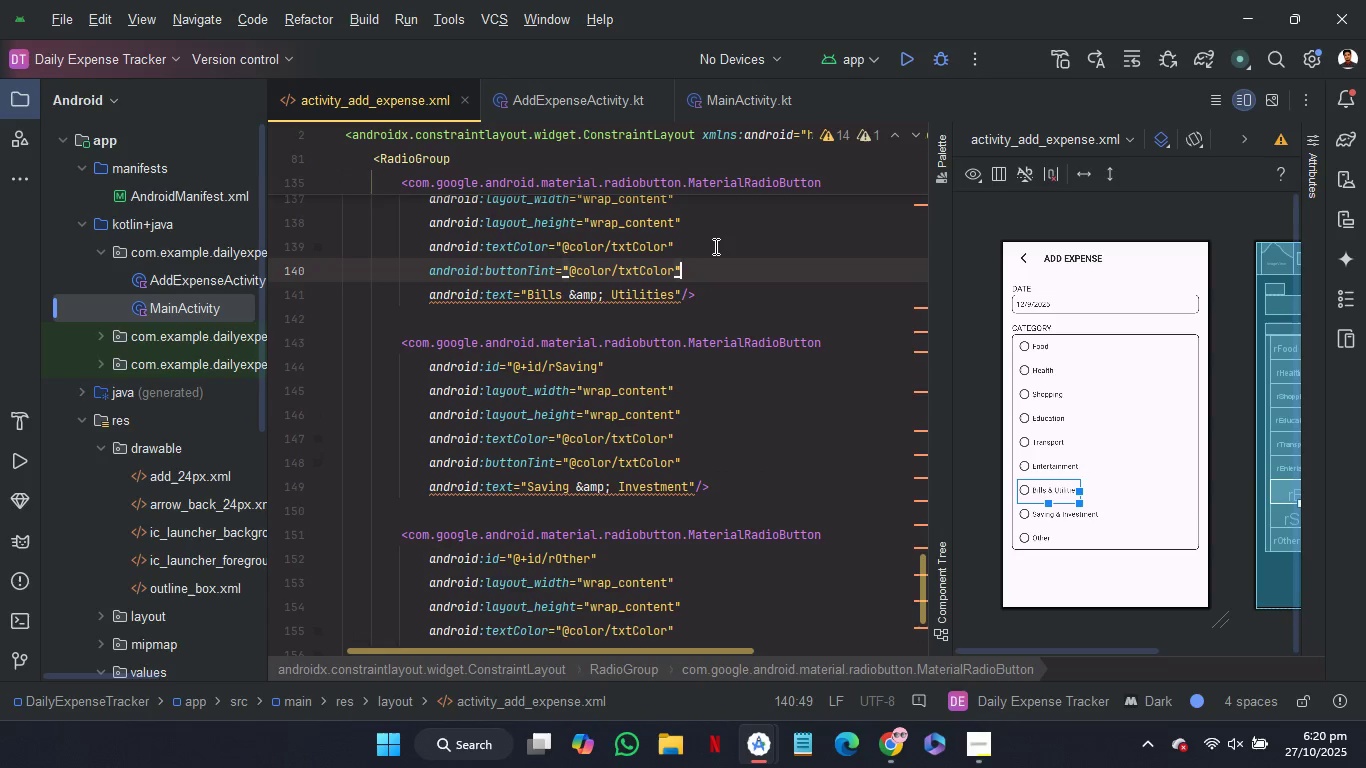 
key(Control+V)
 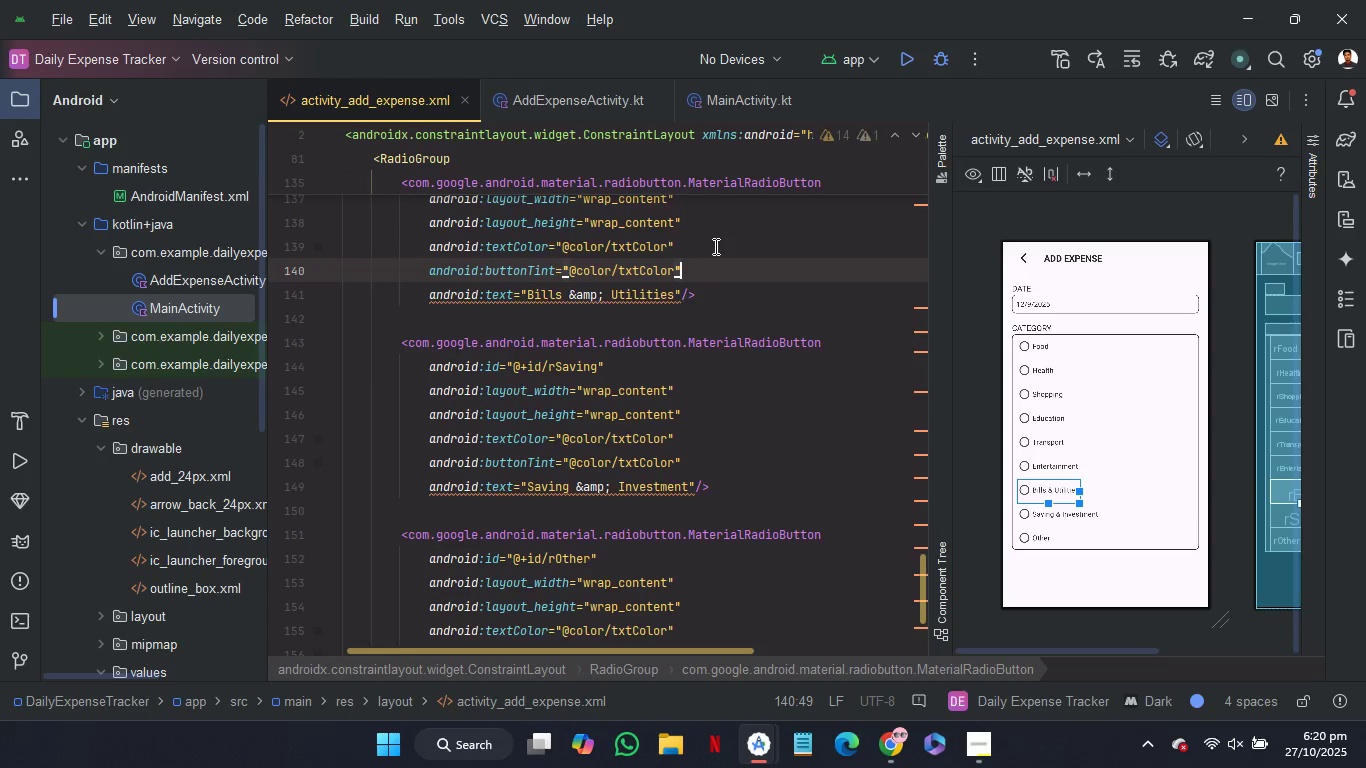 
scroll: coordinate [714, 246], scroll_direction: up, amount: 2.0
 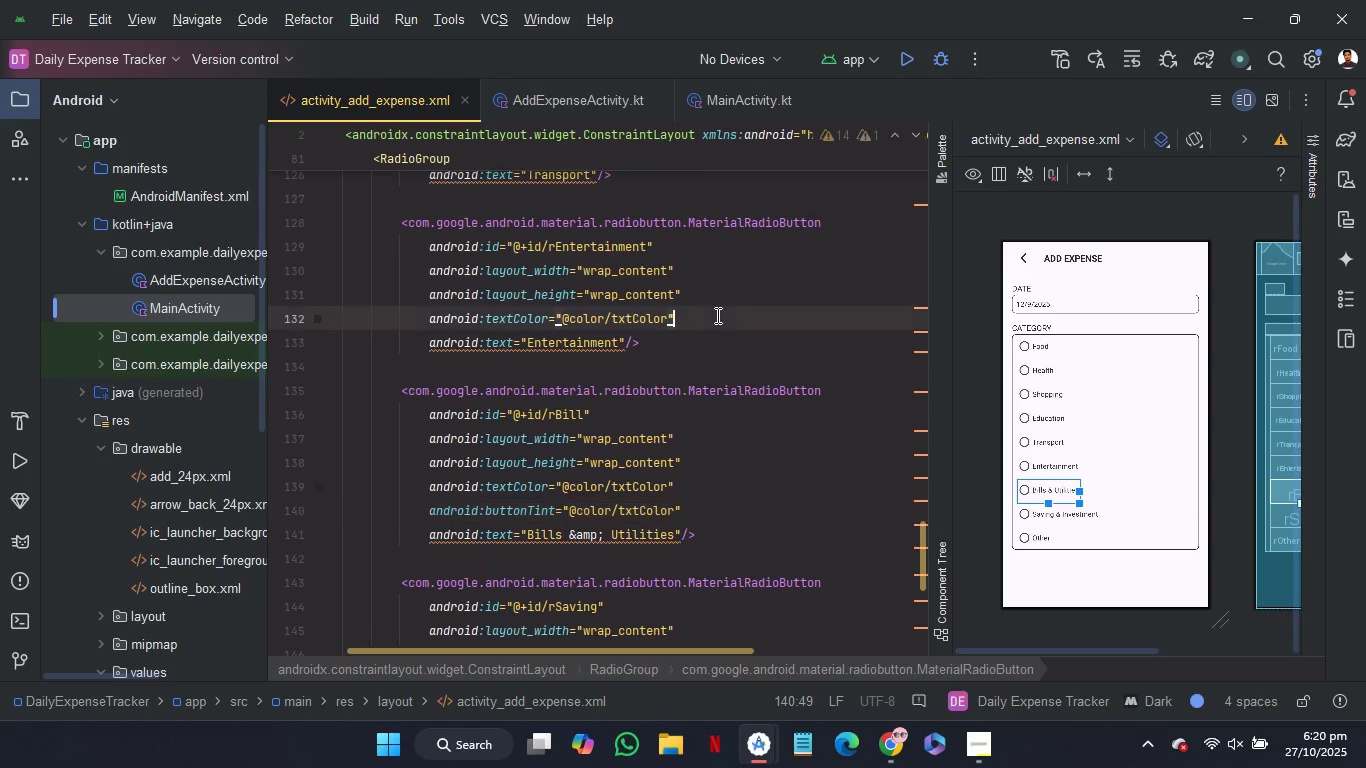 
left_click([716, 315])
 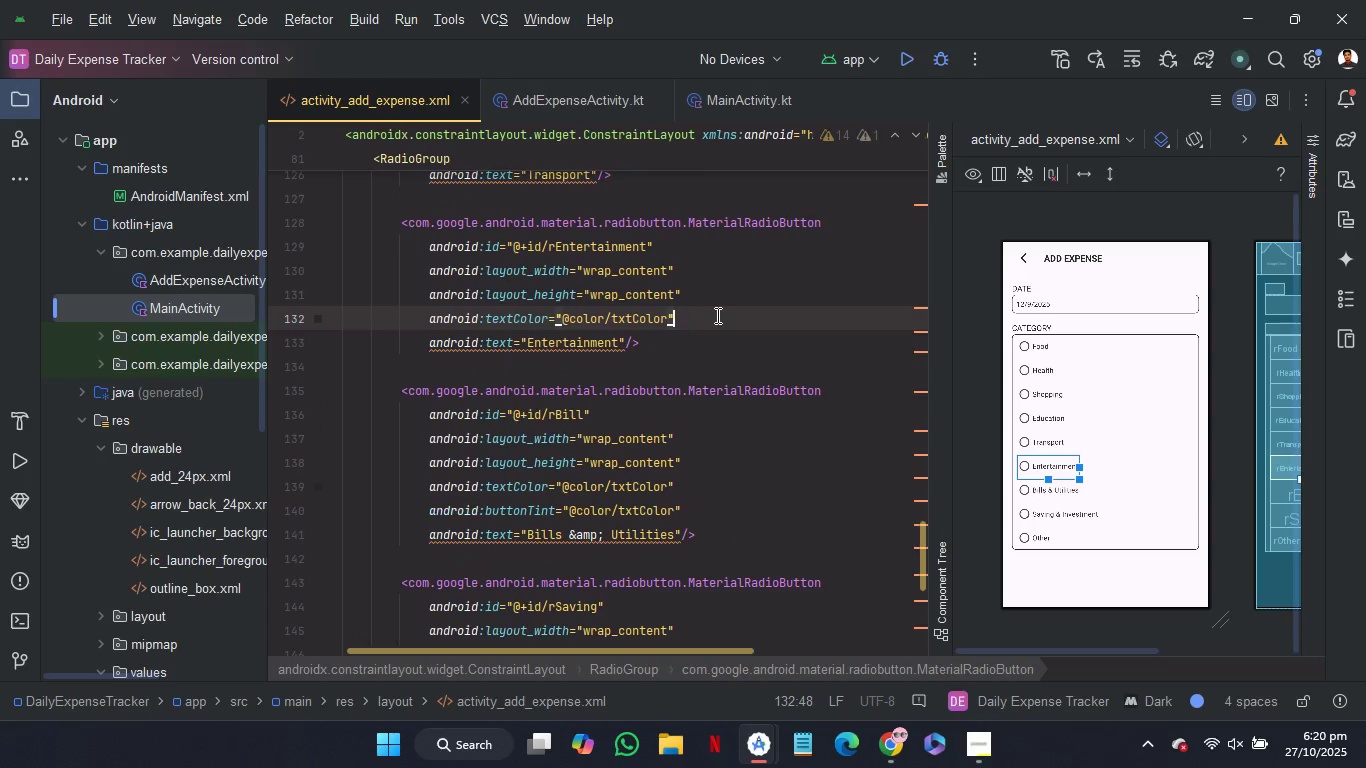 
key(Control+ControlLeft)
 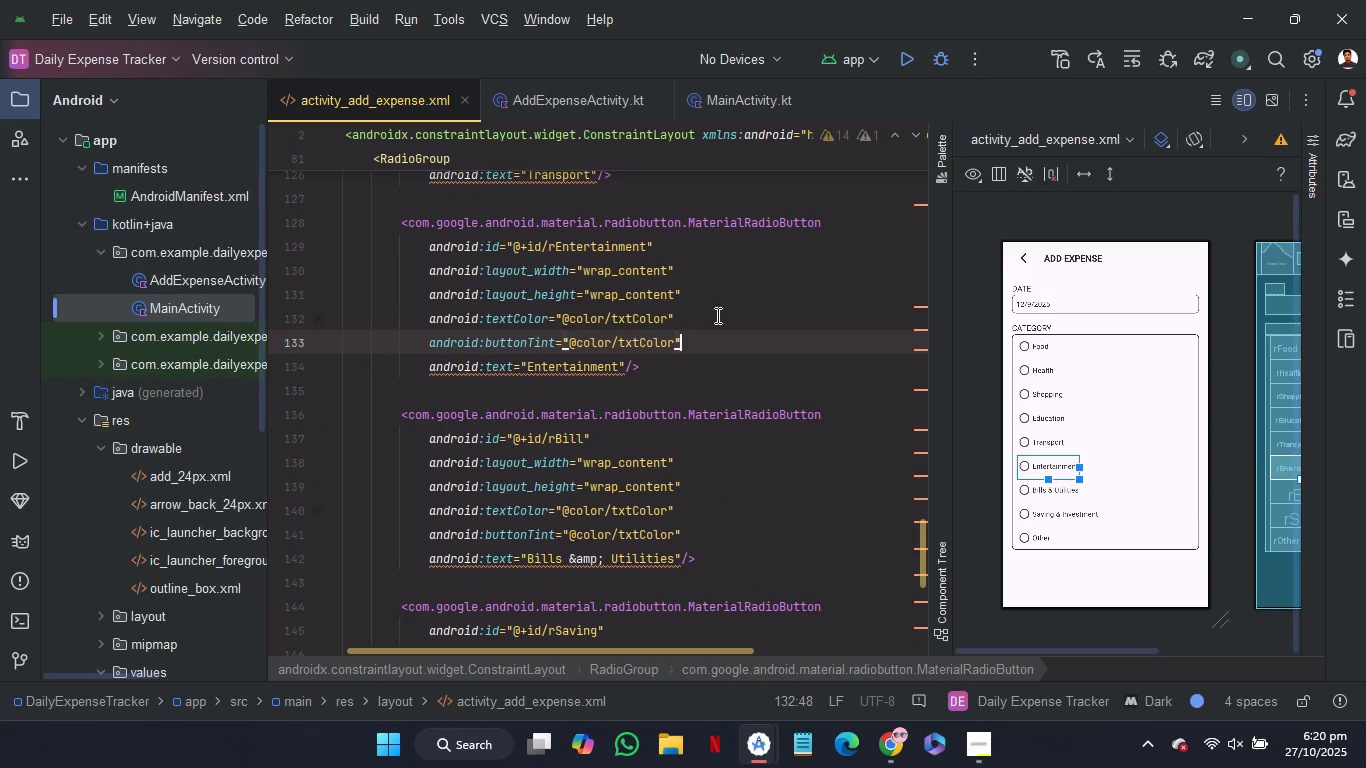 
key(Control+V)
 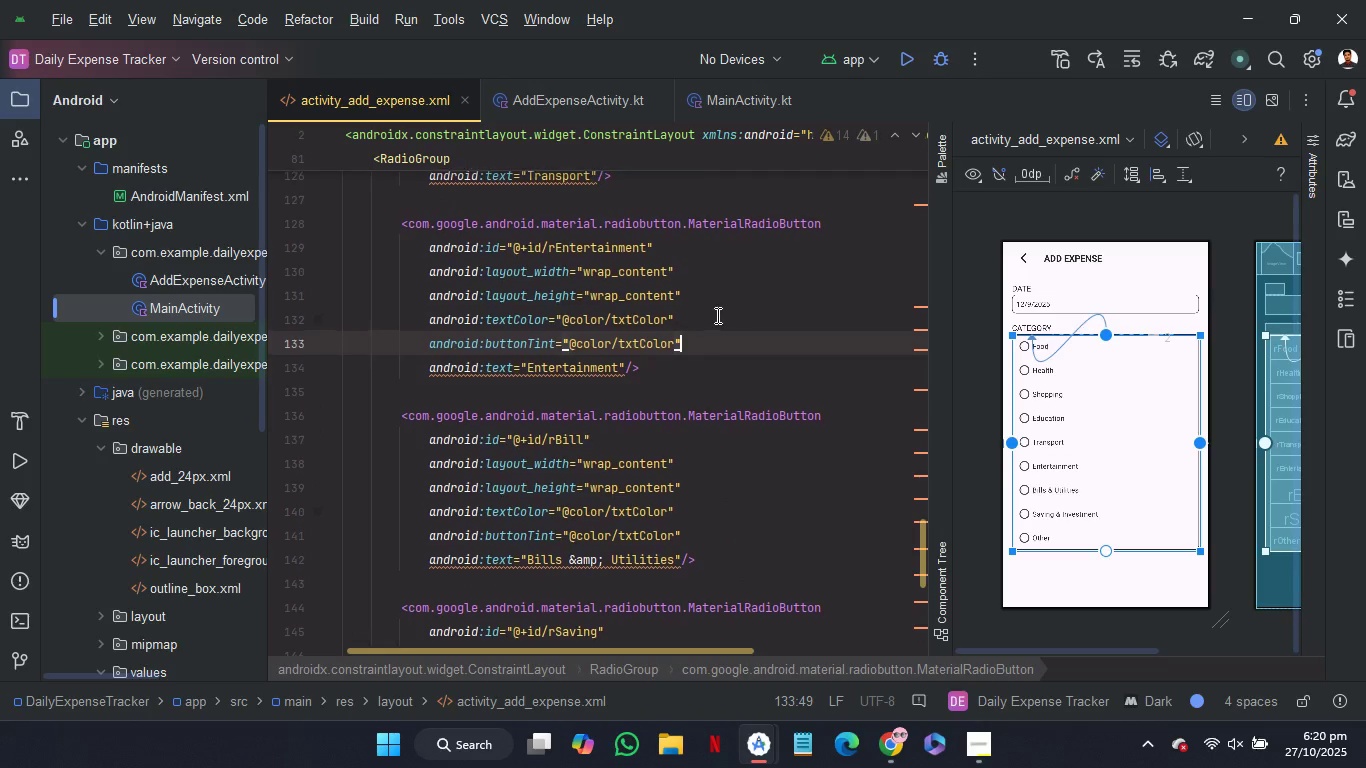 
scroll: coordinate [716, 315], scroll_direction: up, amount: 2.0
 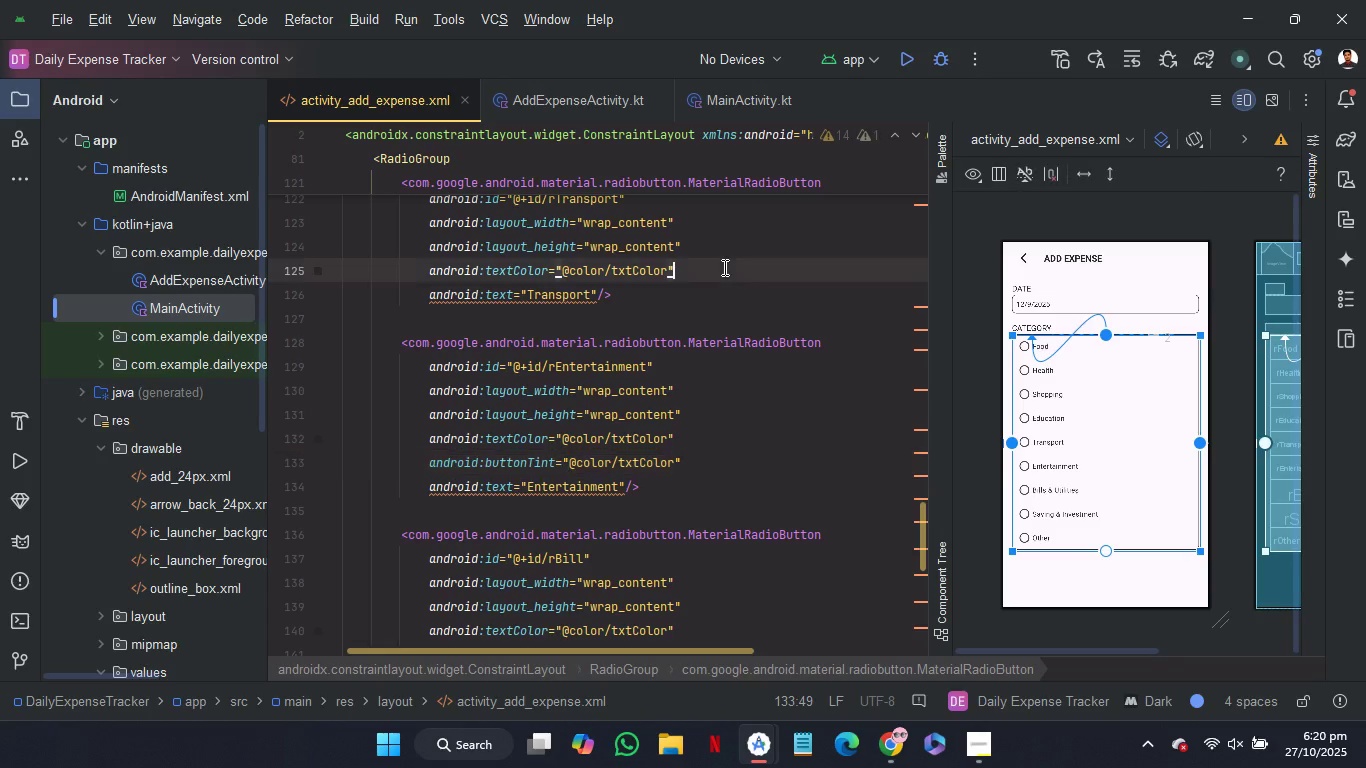 
left_click([723, 267])
 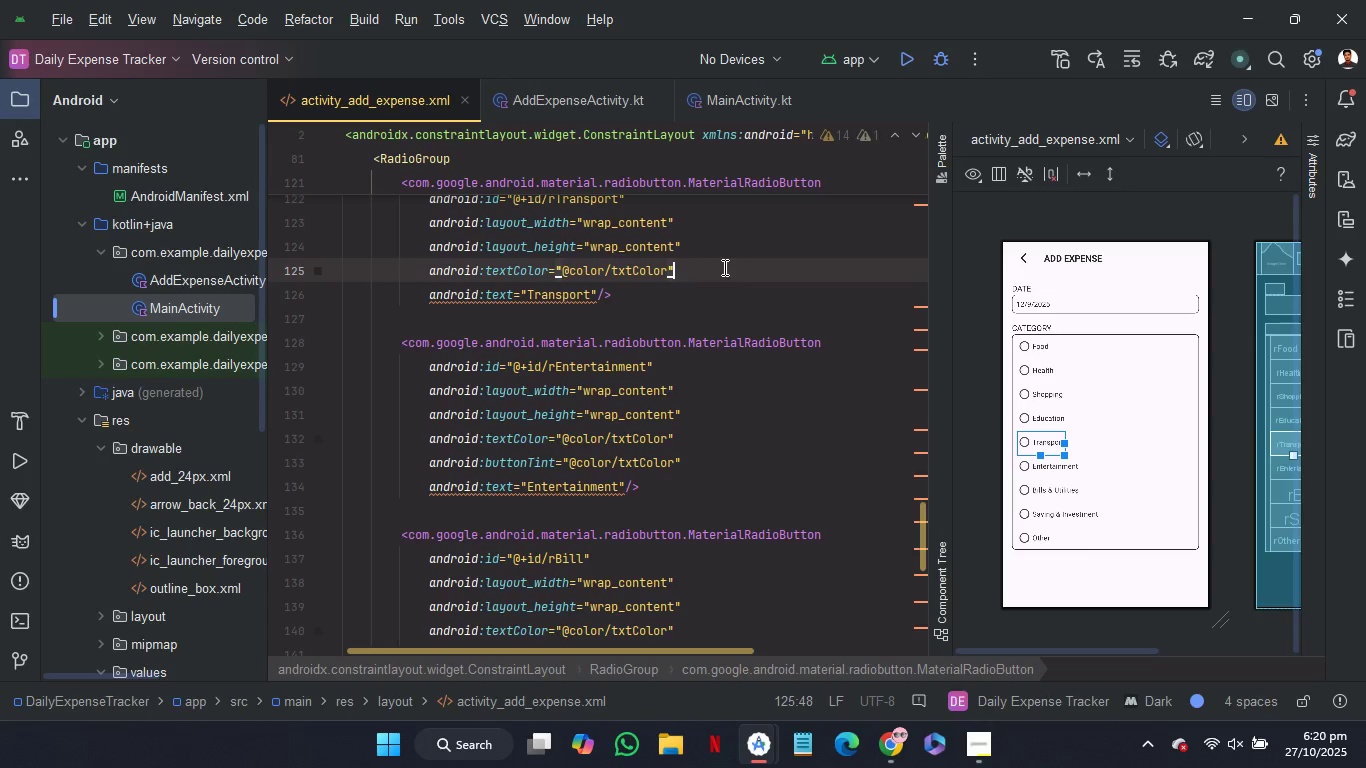 
key(Control+V)
 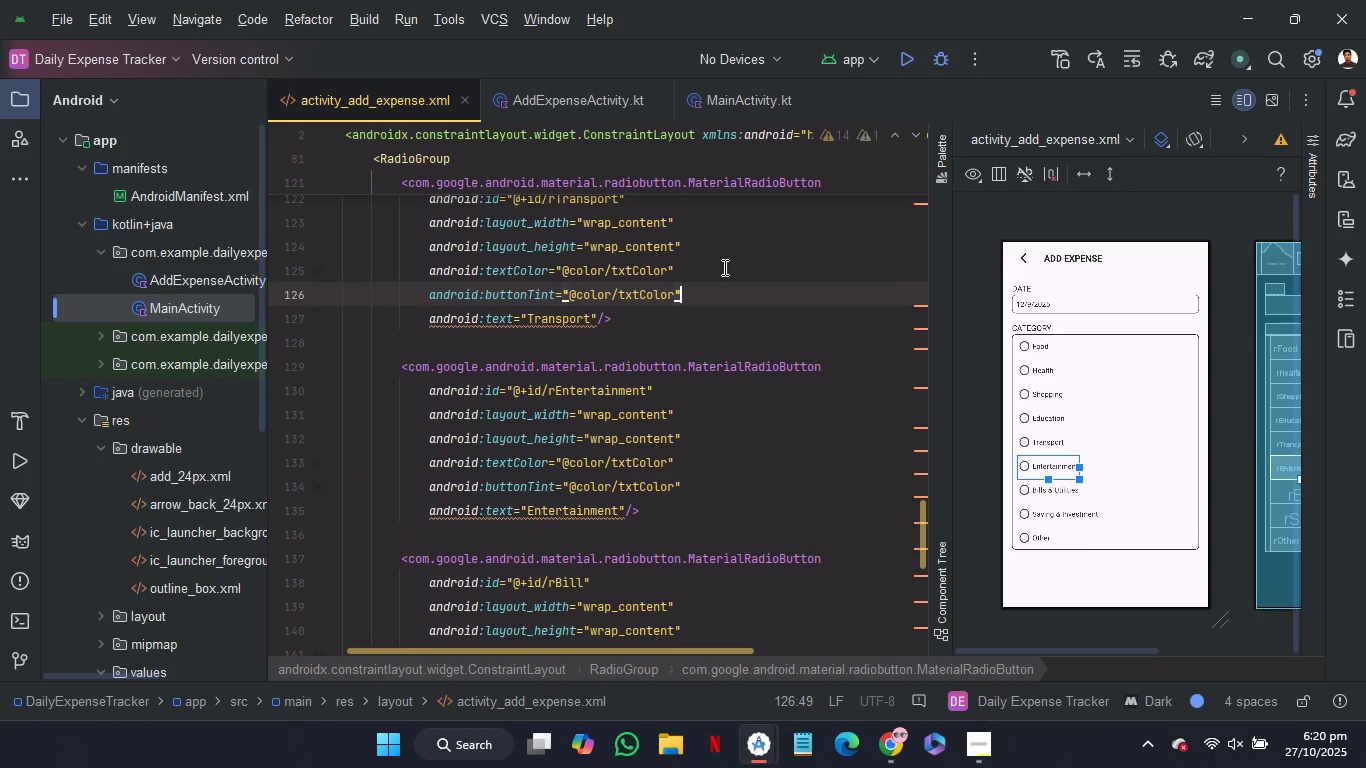 
scroll: coordinate [723, 267], scroll_direction: up, amount: 2.0
 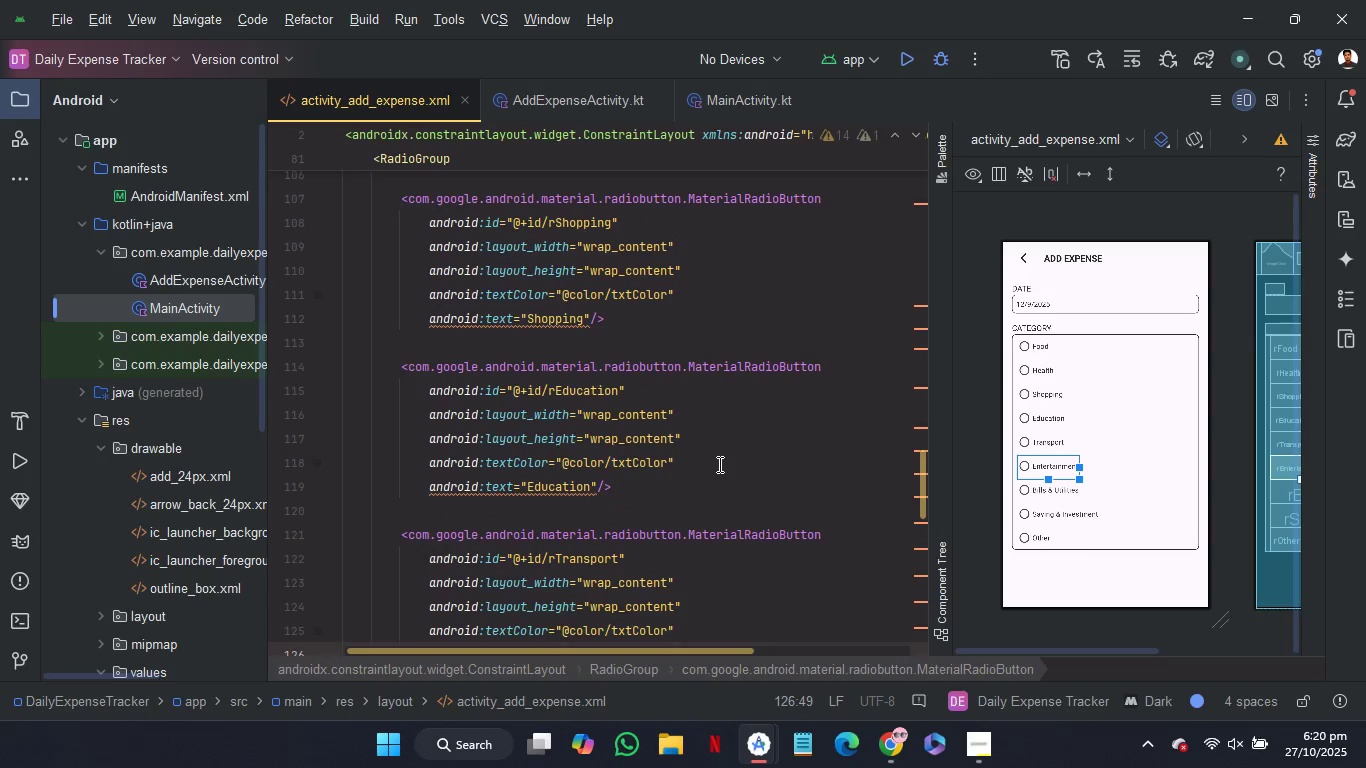 
left_click([718, 464])
 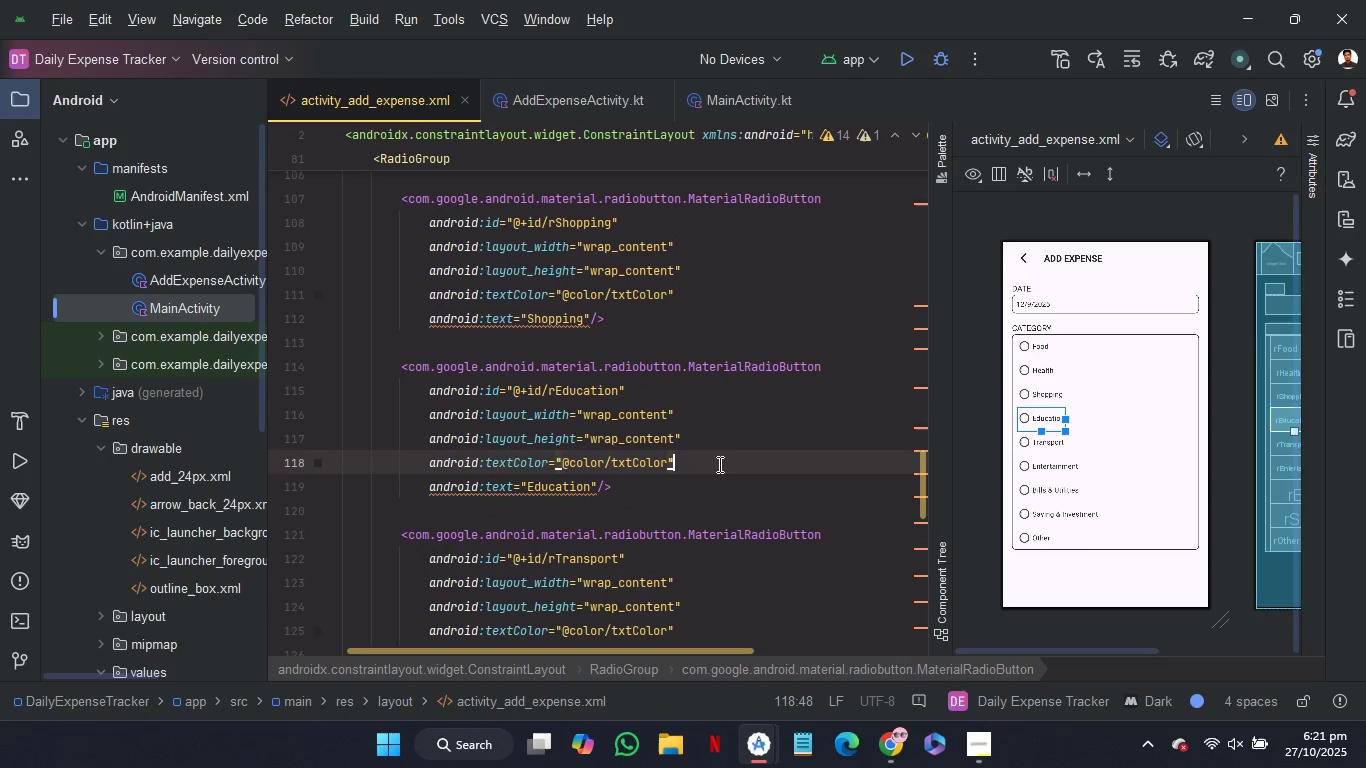 
key(Control+ControlLeft)
 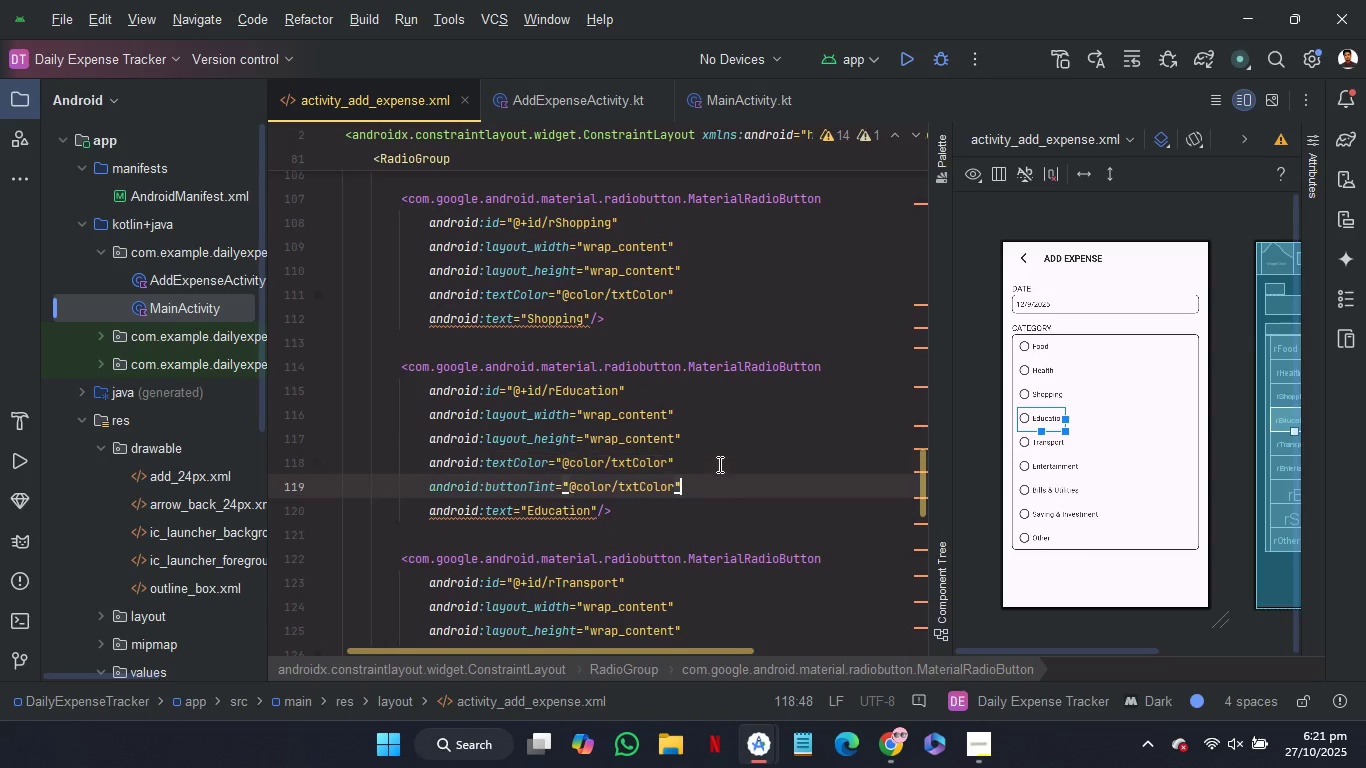 
key(Control+V)
 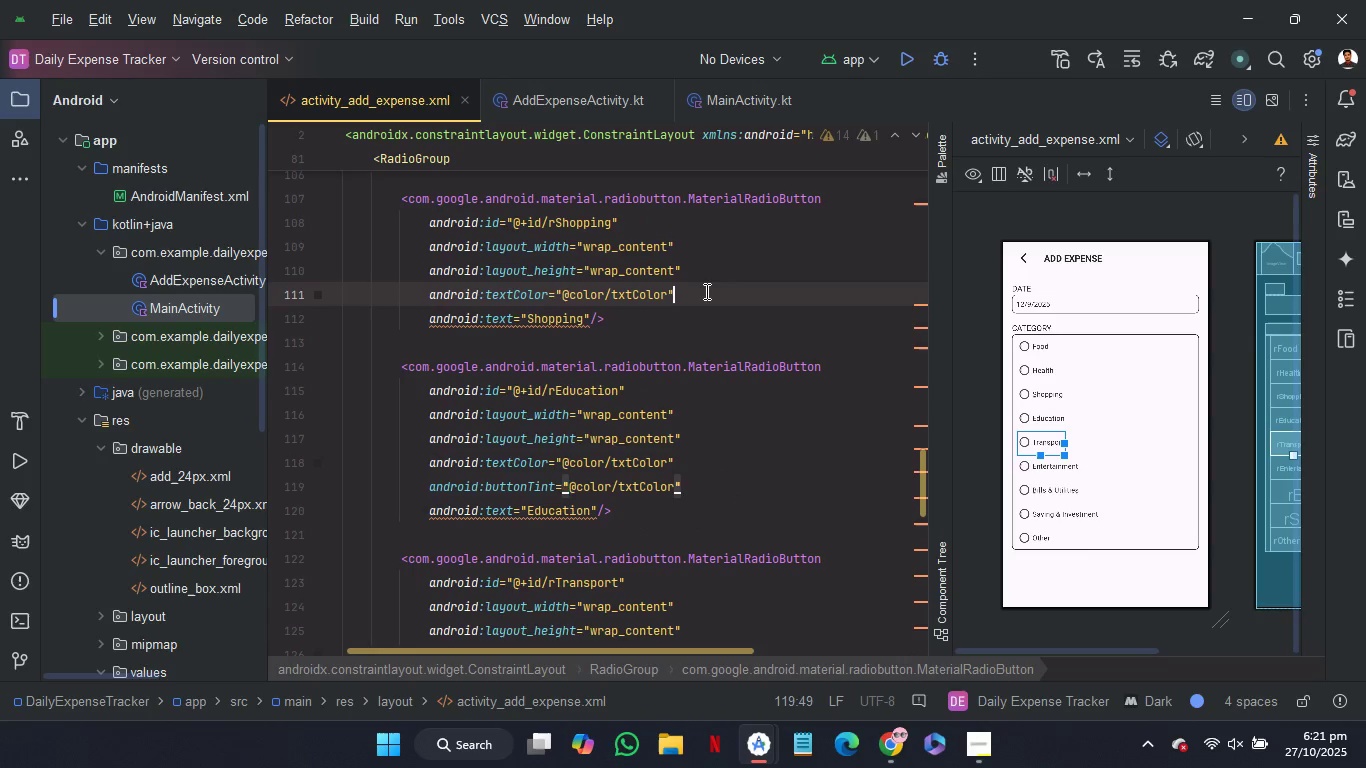 
left_click([705, 291])
 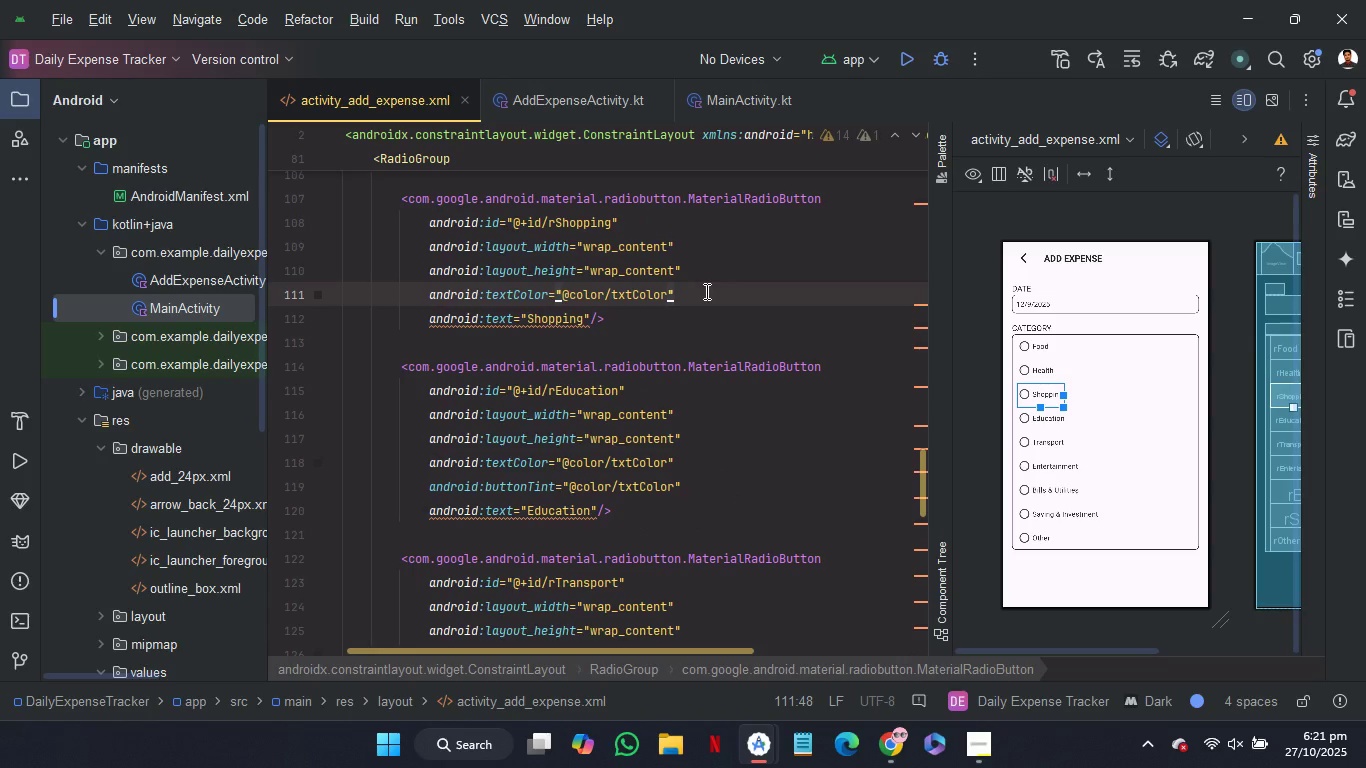 
key(Control+ControlLeft)
 